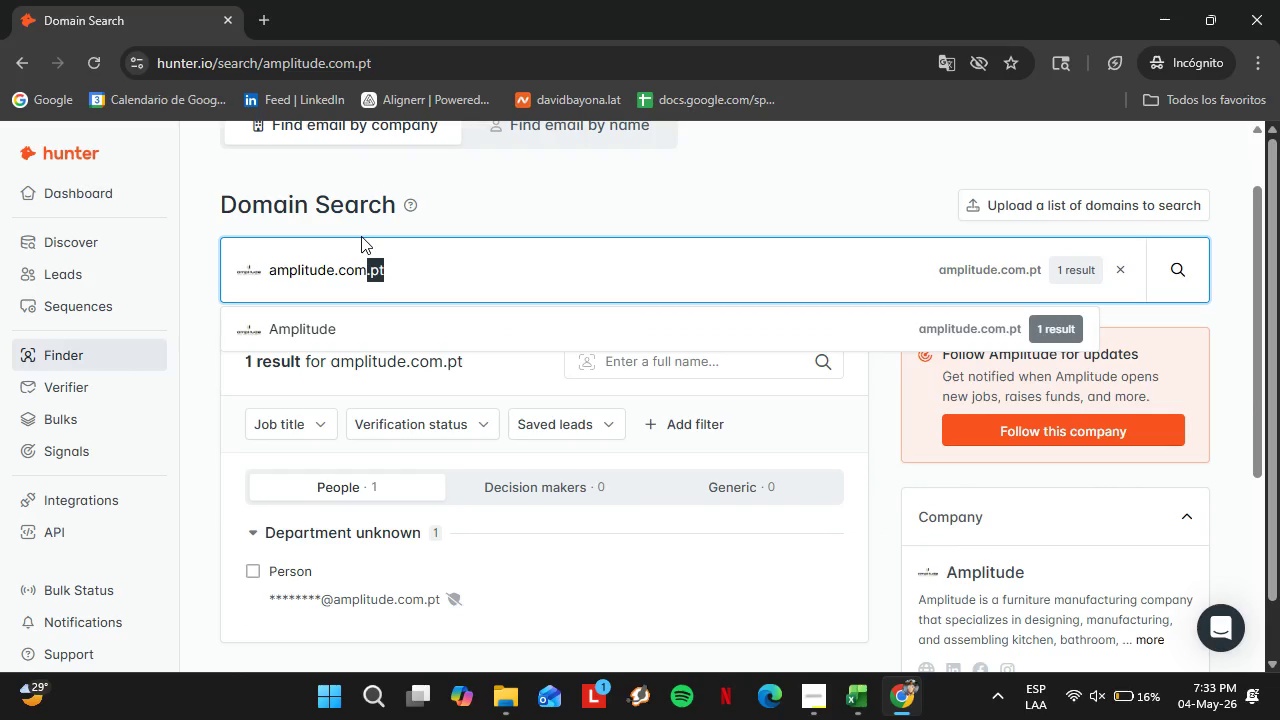 
key(Backspace)
 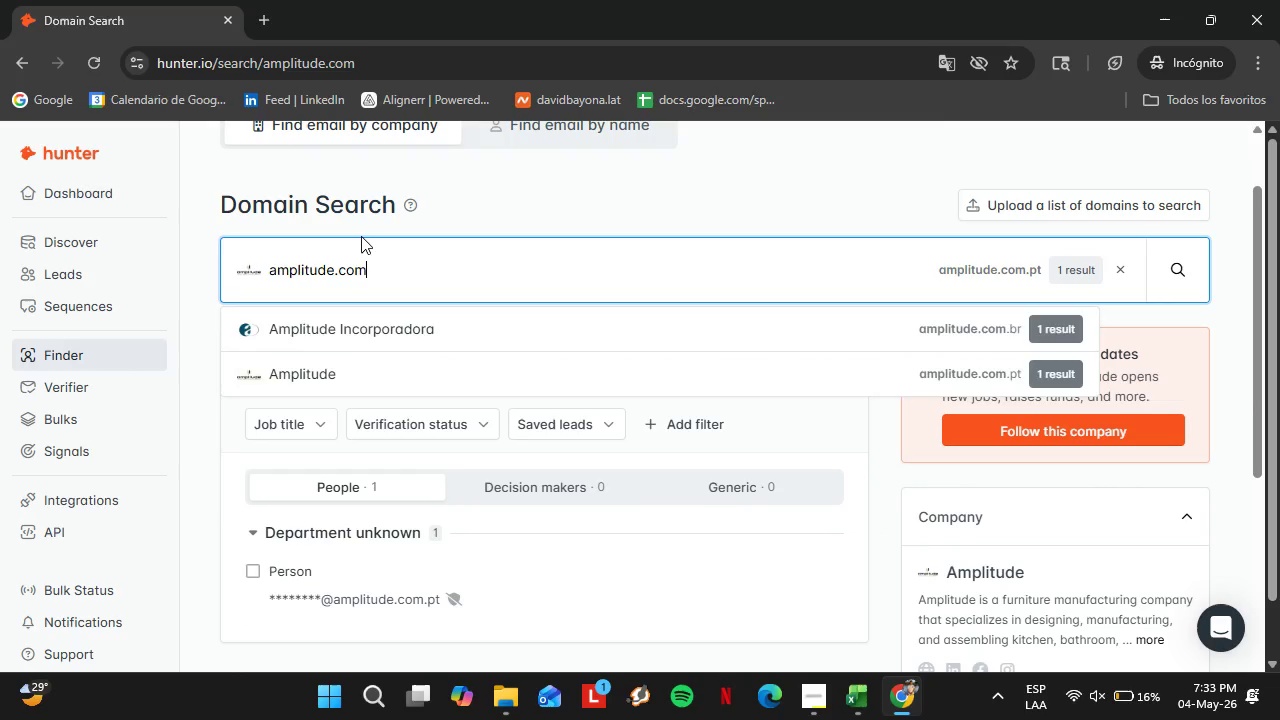 
key(Enter)
 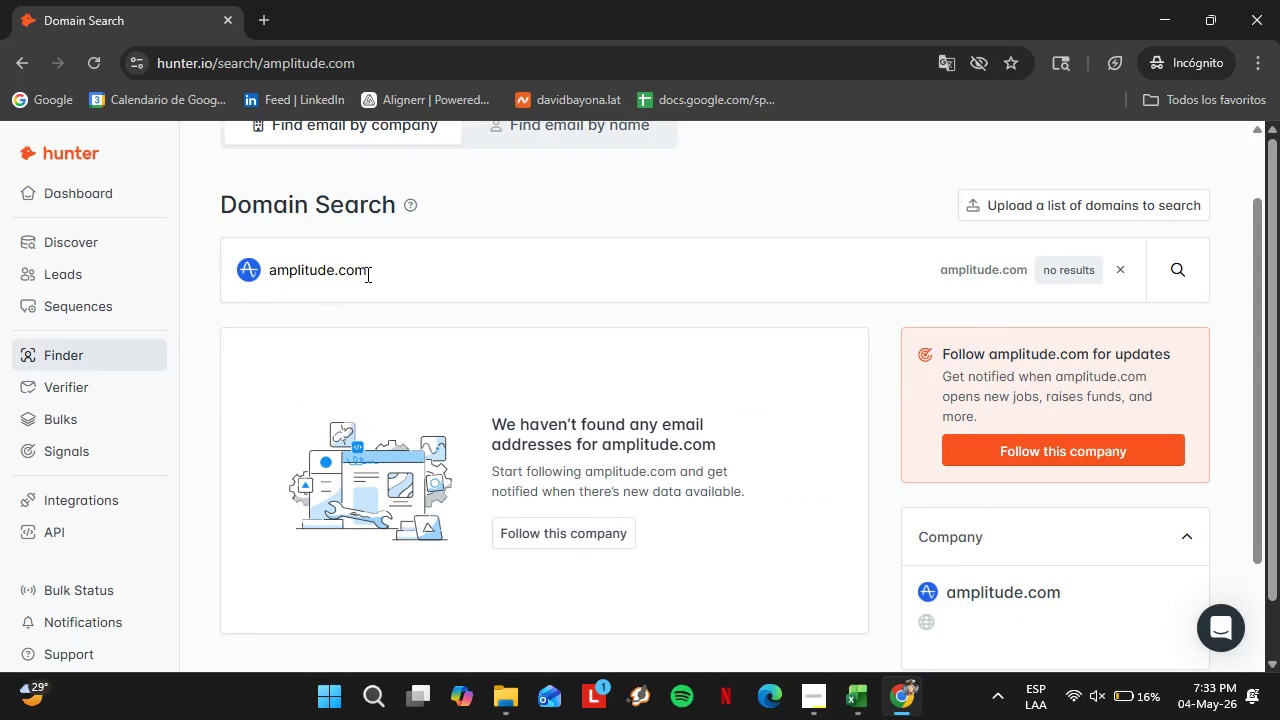 
double_click([366, 274])
 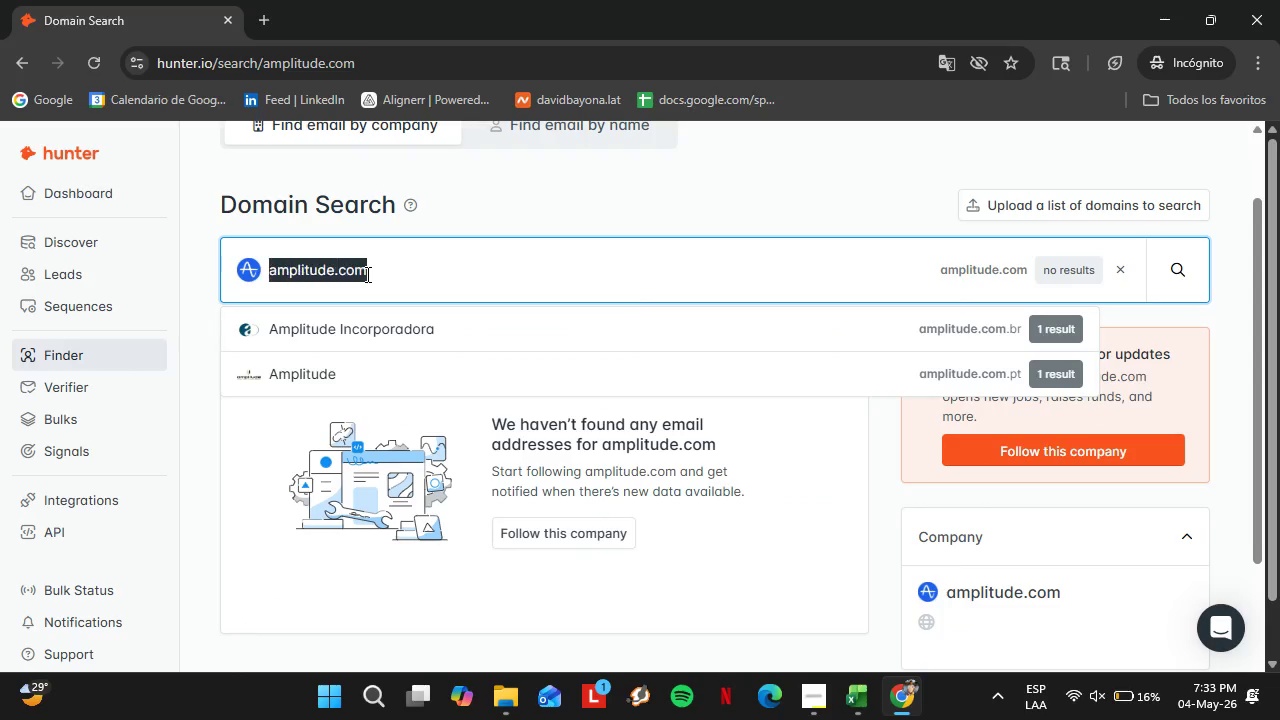 
triple_click([366, 274])
 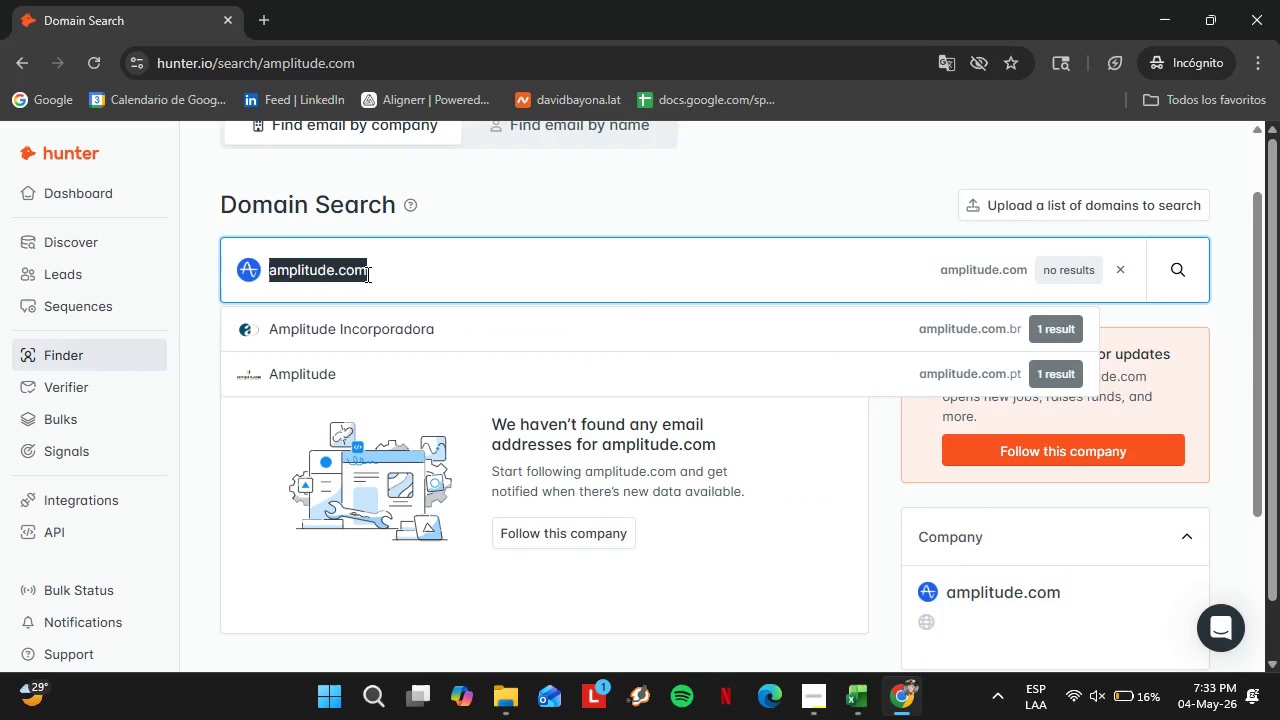 
type(braze.com)
 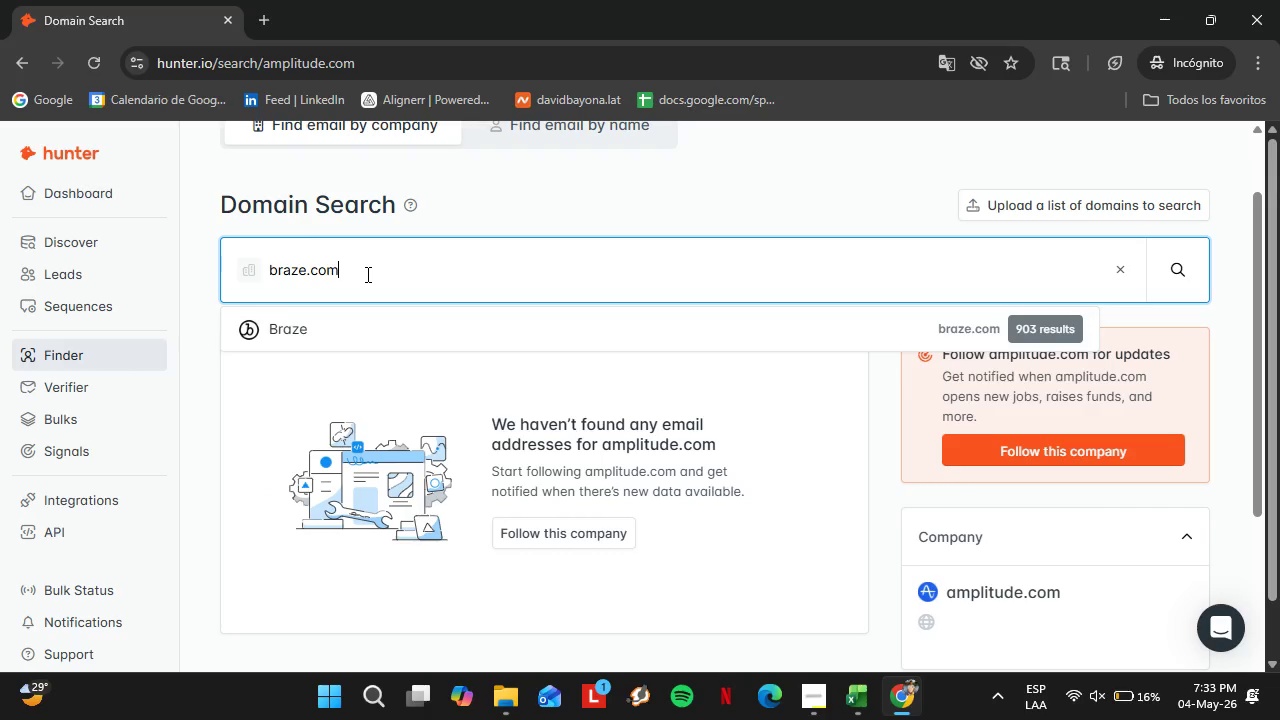 
key(Enter)
 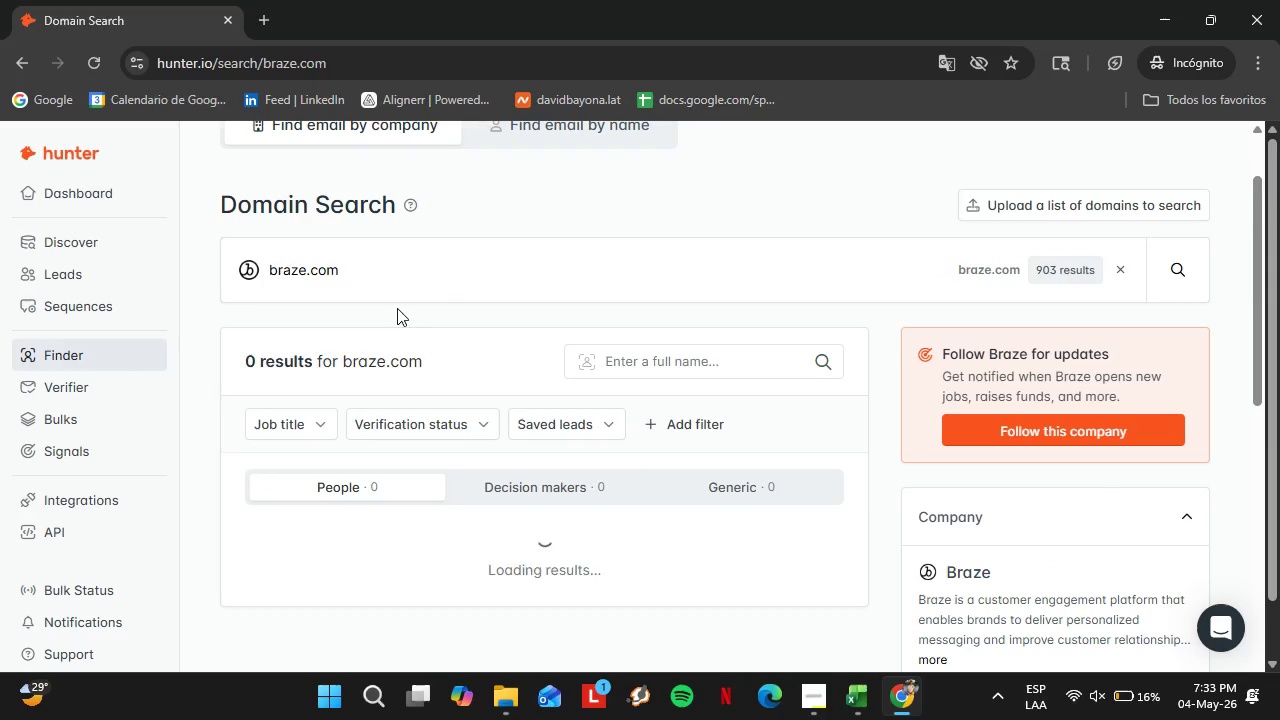 
scroll: coordinate [317, 306], scroll_direction: down, amount: 2.0
 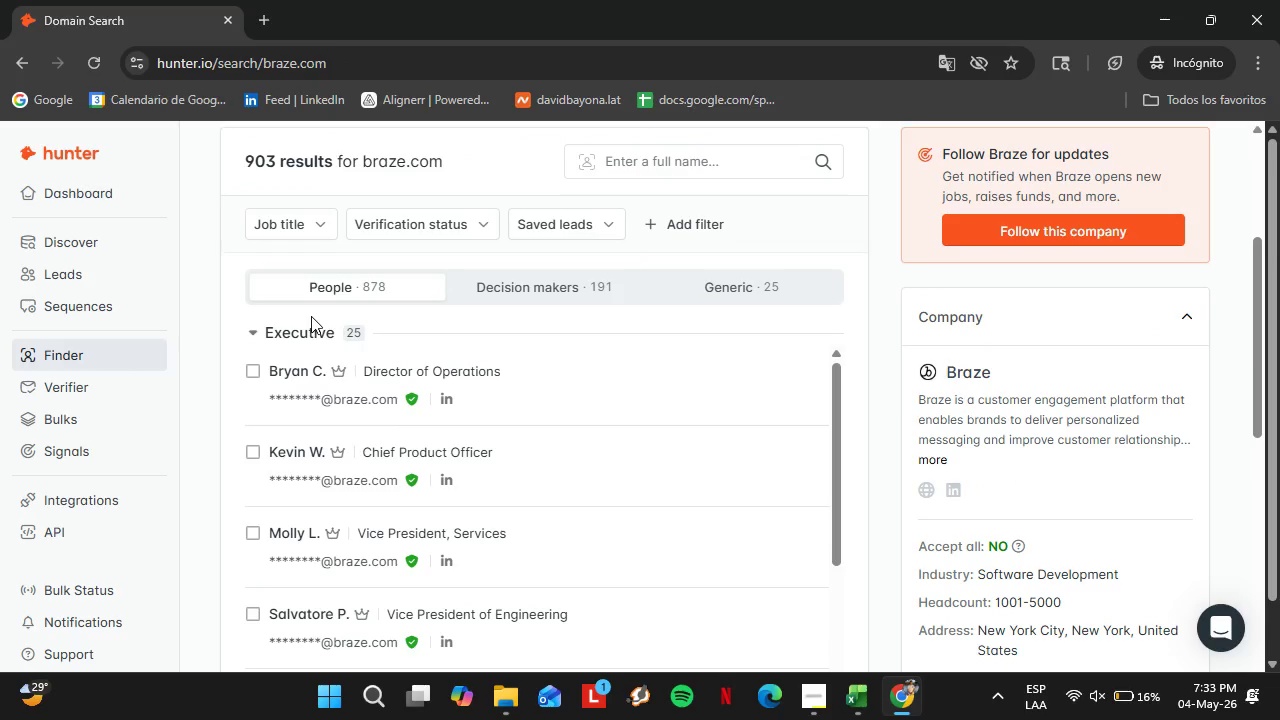 
left_click([310, 323])
 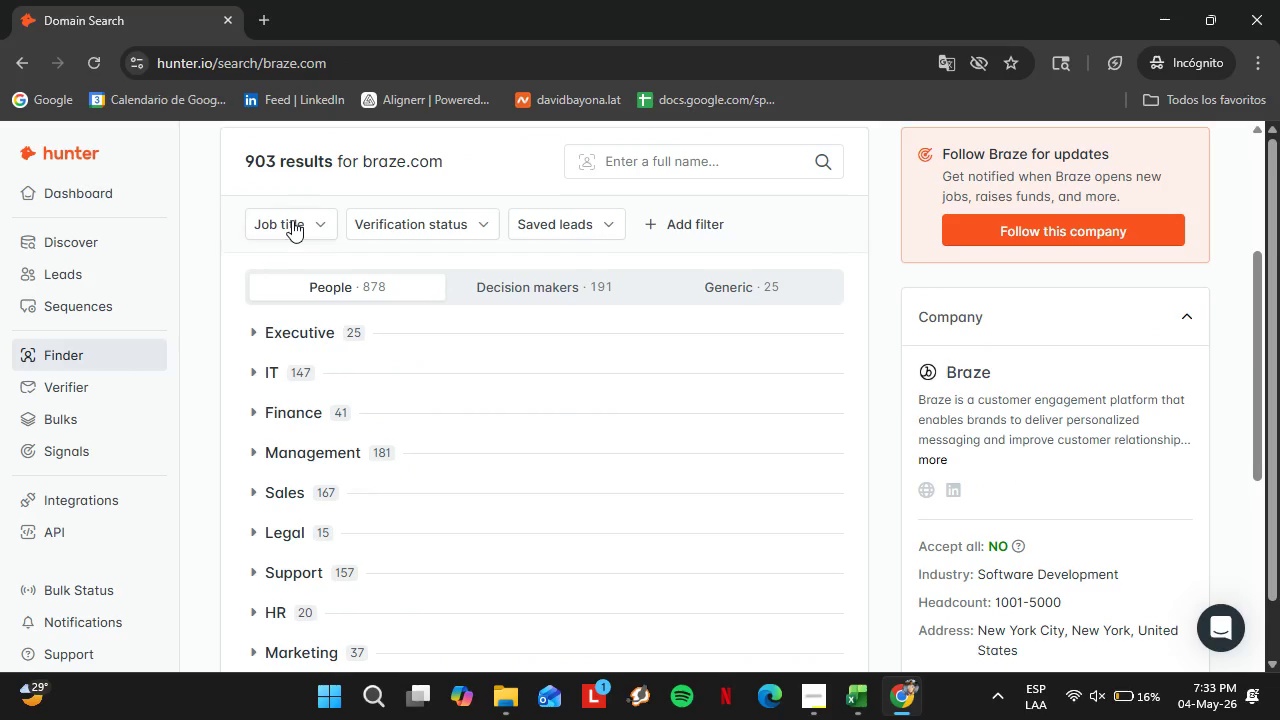 
double_click([292, 220])
 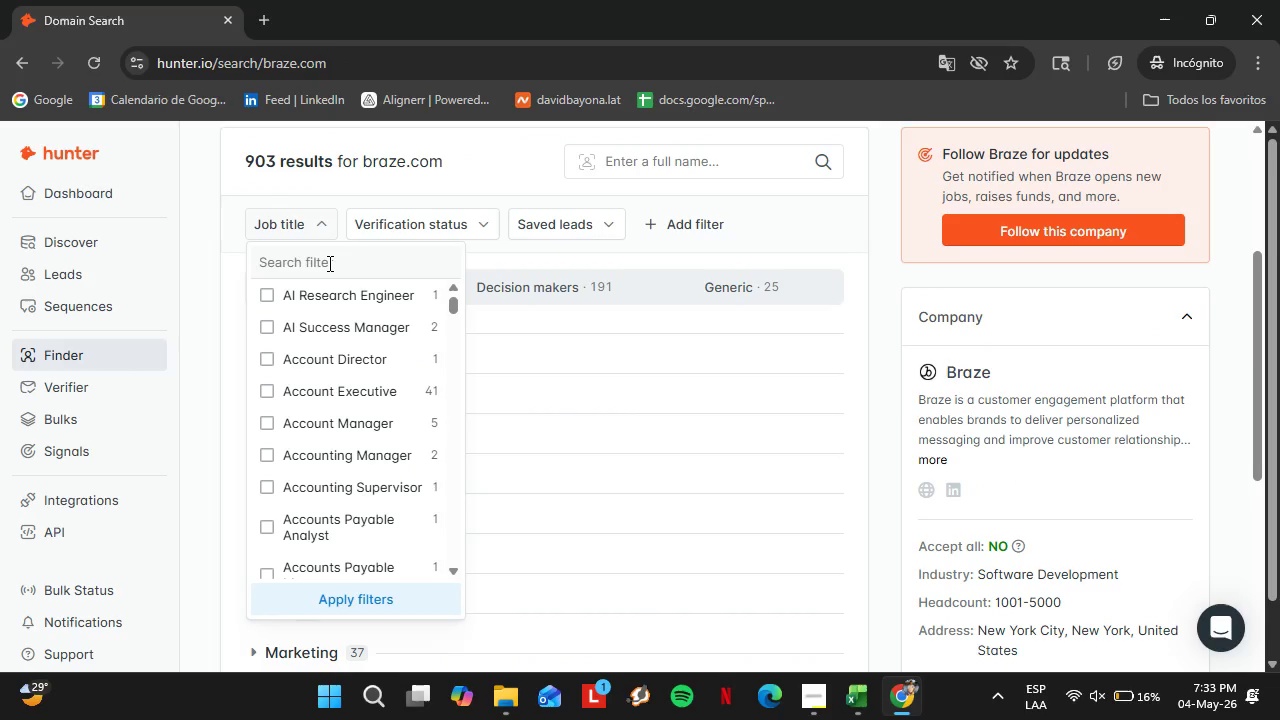 
left_click([328, 263])
 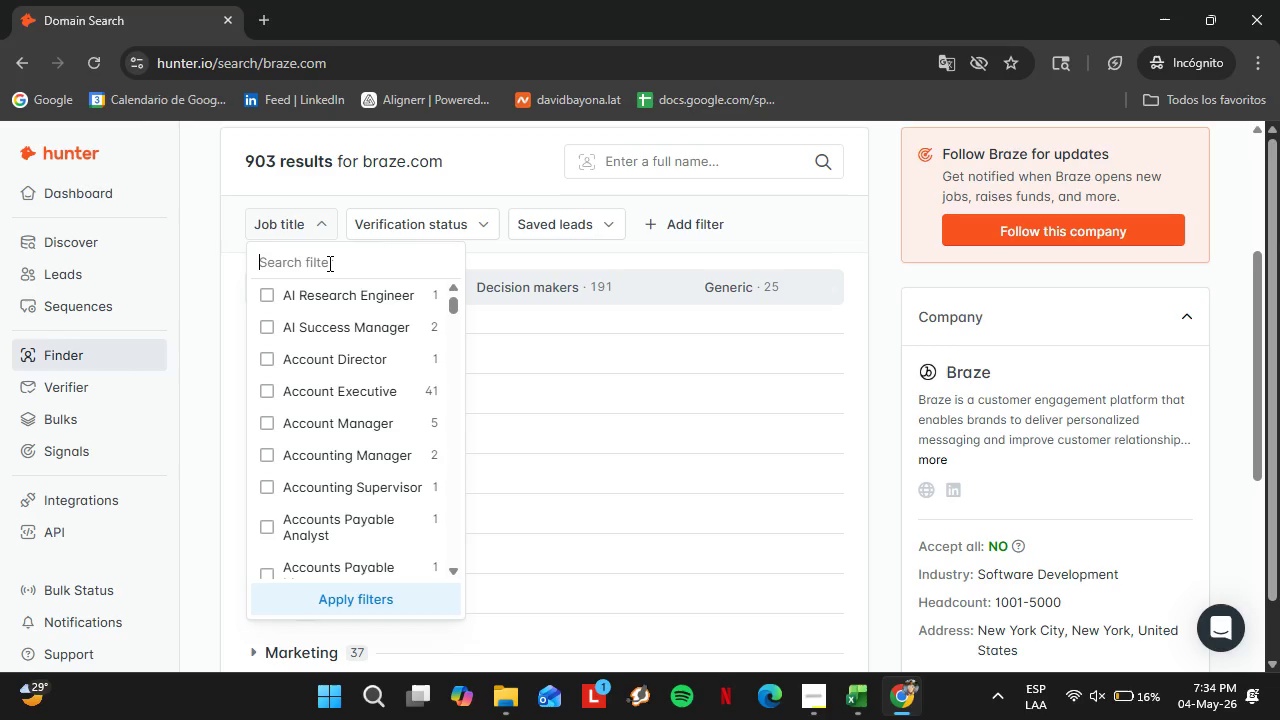 
wait(7.27)
 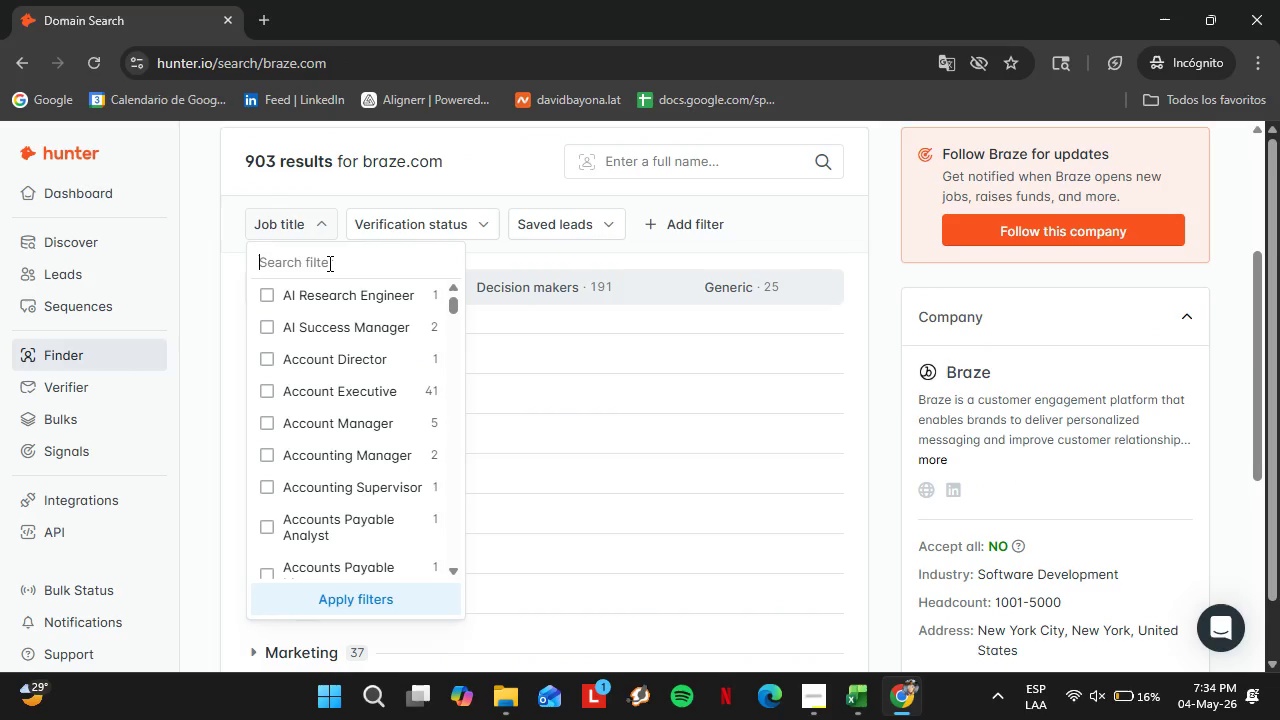 
type(hr)
key(Backspace)
type(um)
 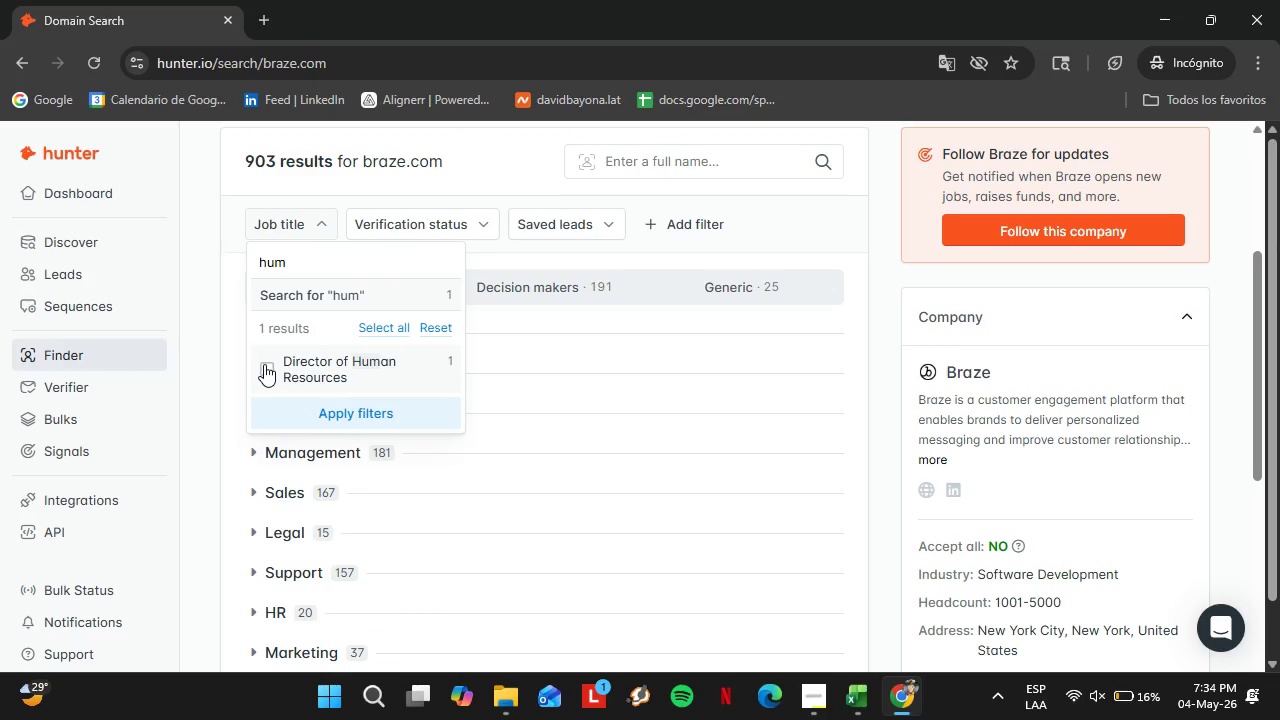 
double_click([323, 408])
 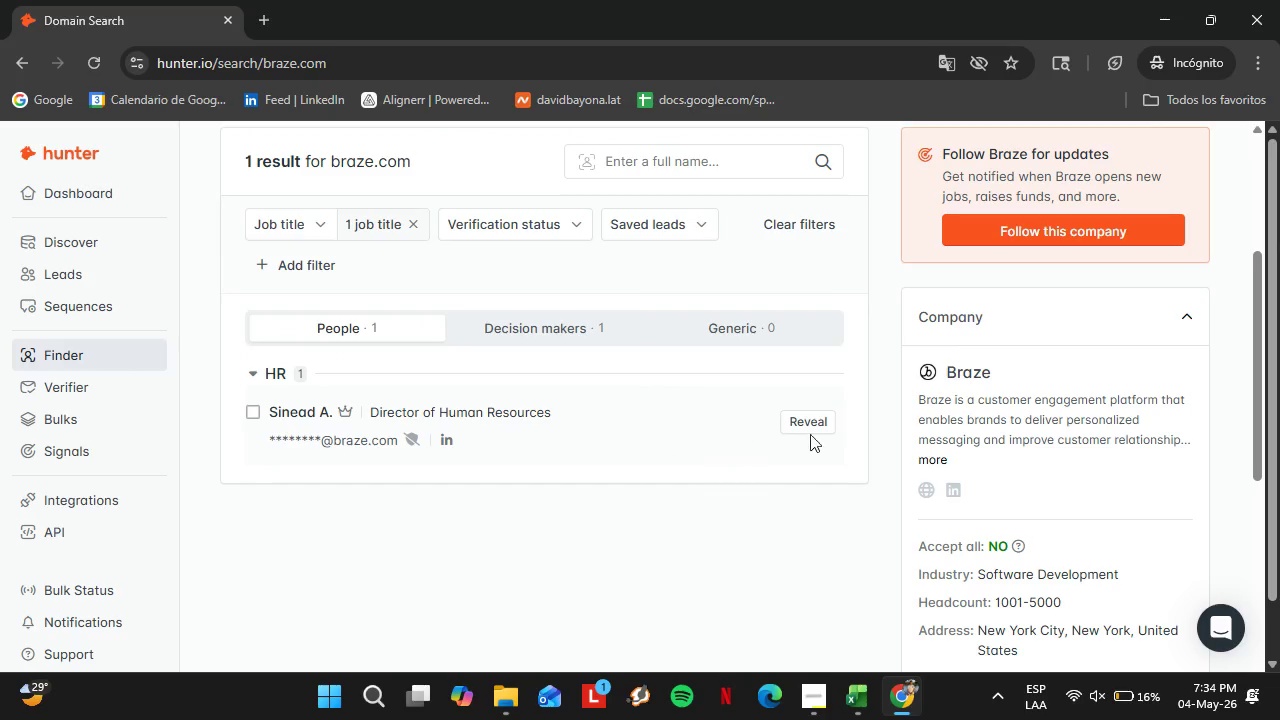 
left_click([821, 423])
 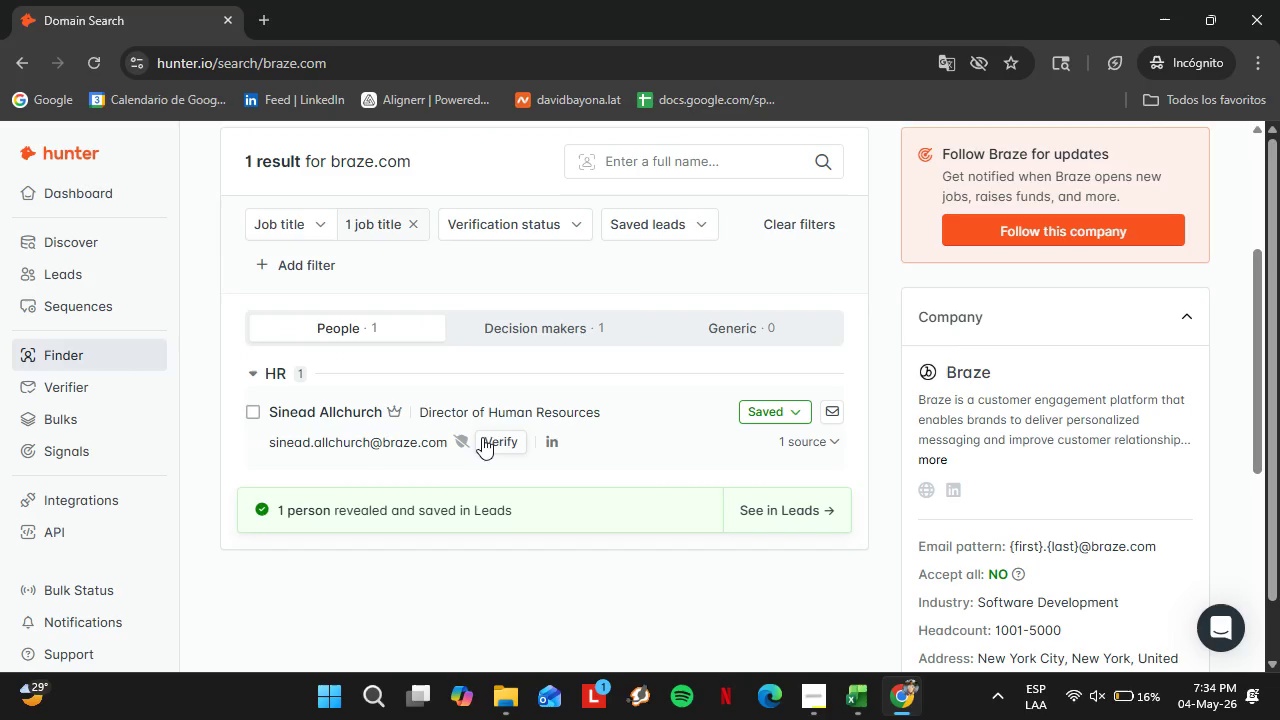 
left_click([496, 442])
 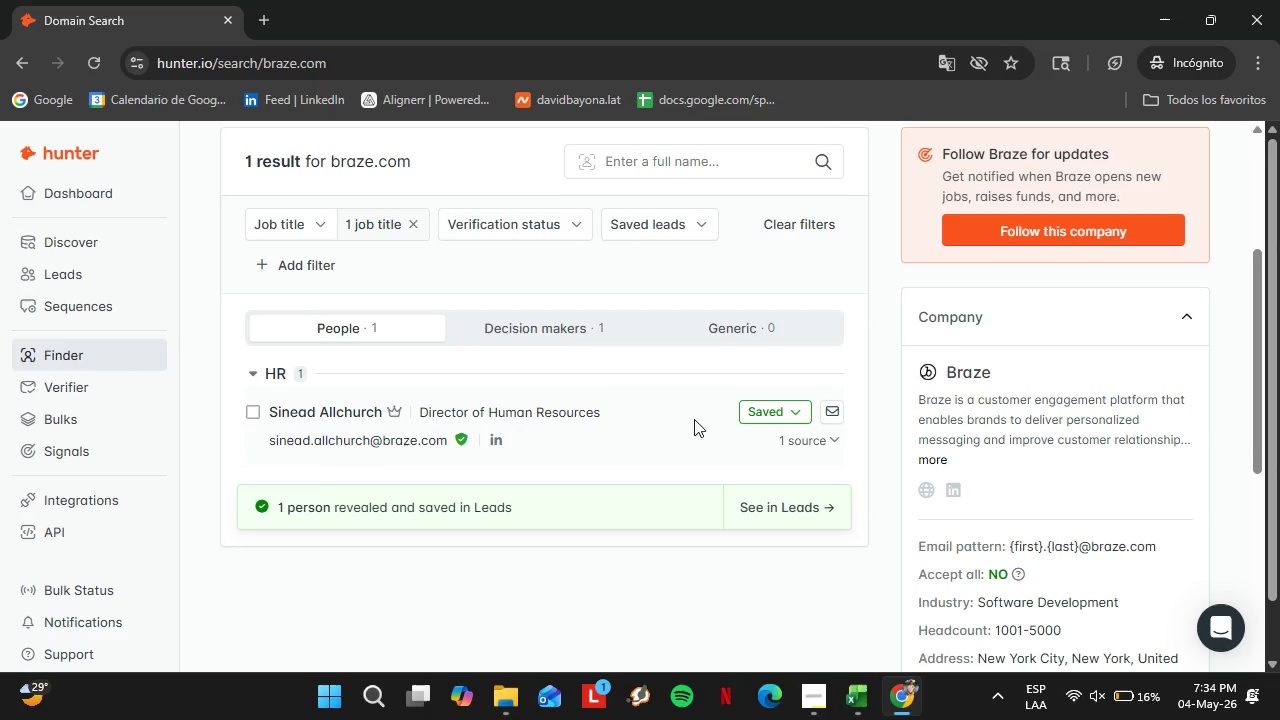 
left_click([758, 410])
 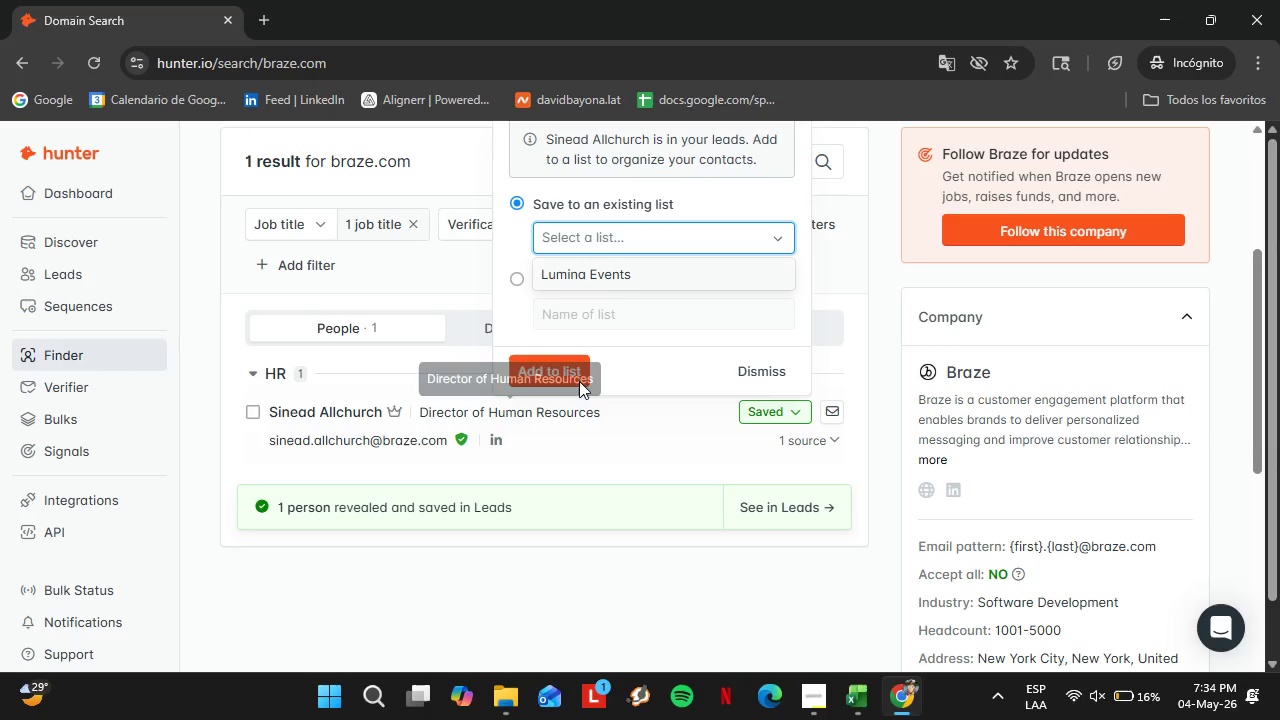 
left_click([602, 279])
 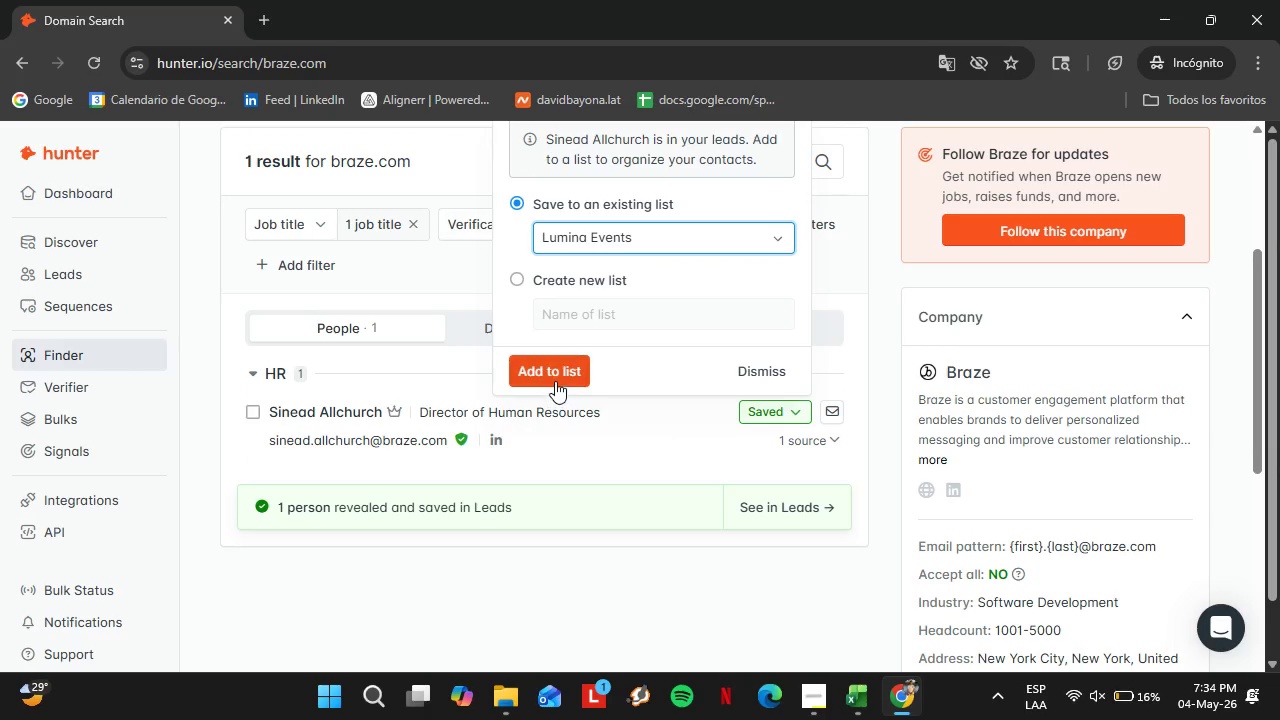 
left_click([555, 376])
 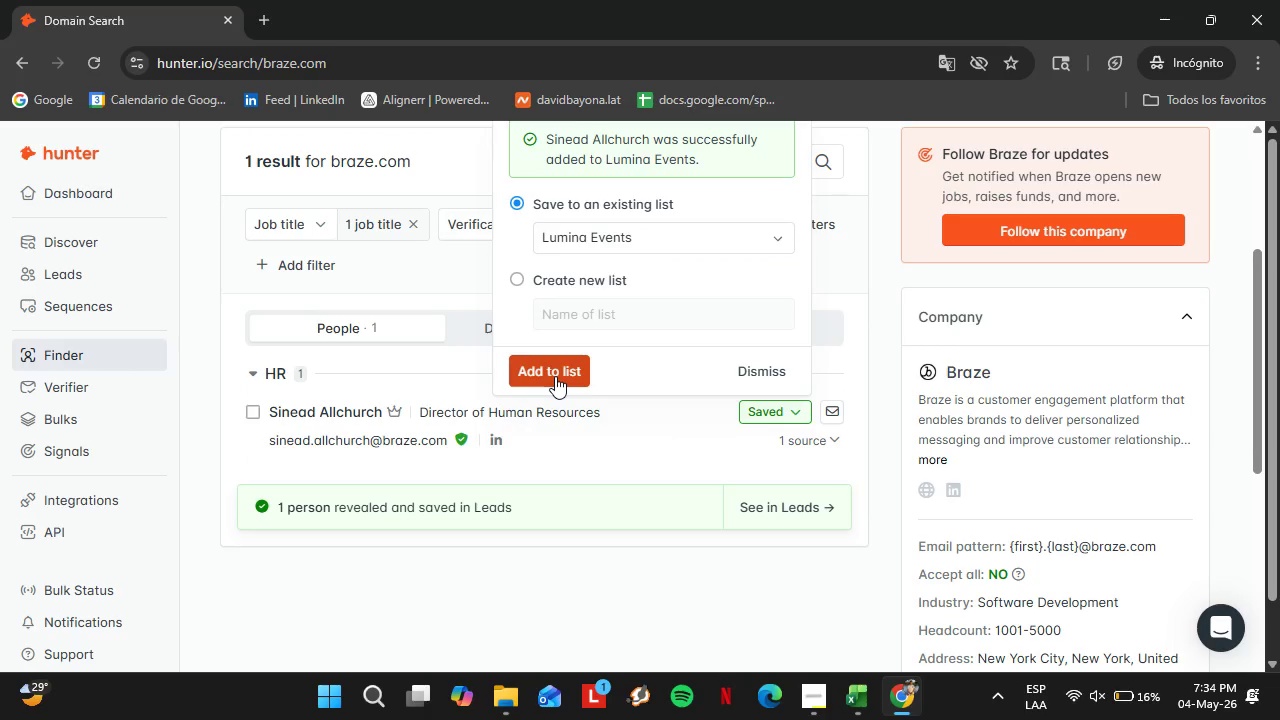 
wait(10.17)
 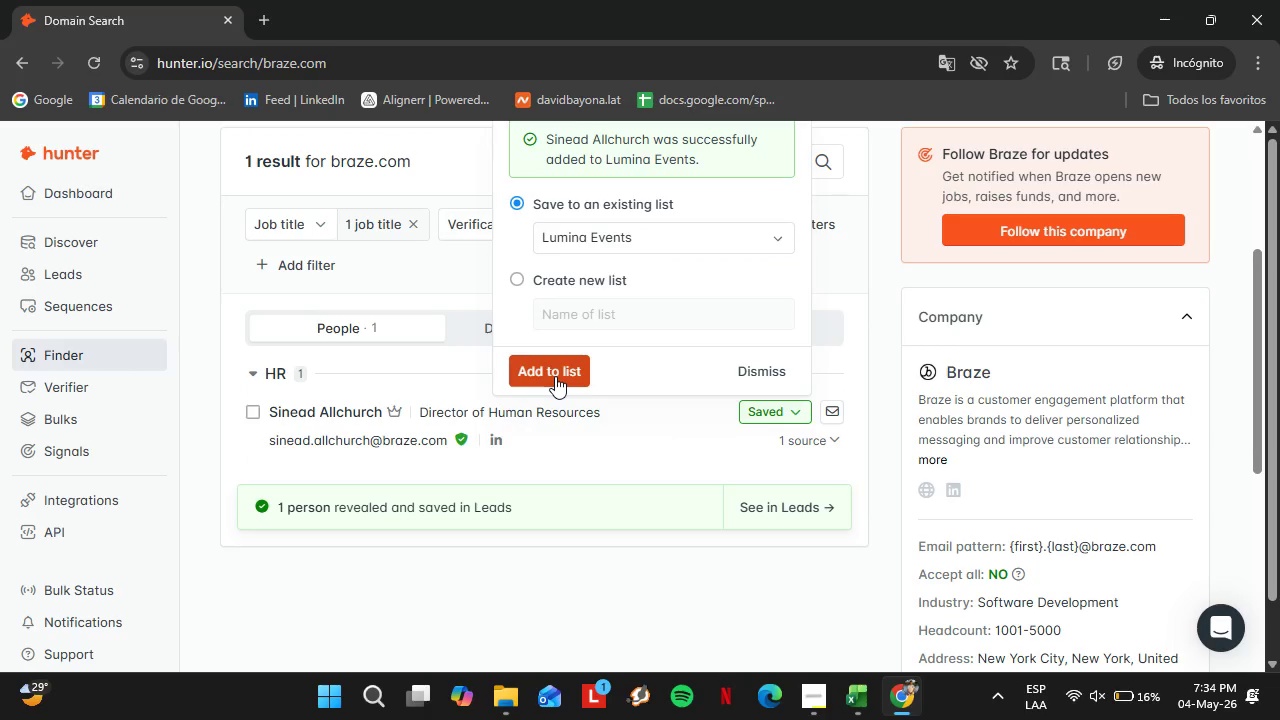 
left_click([755, 370])
 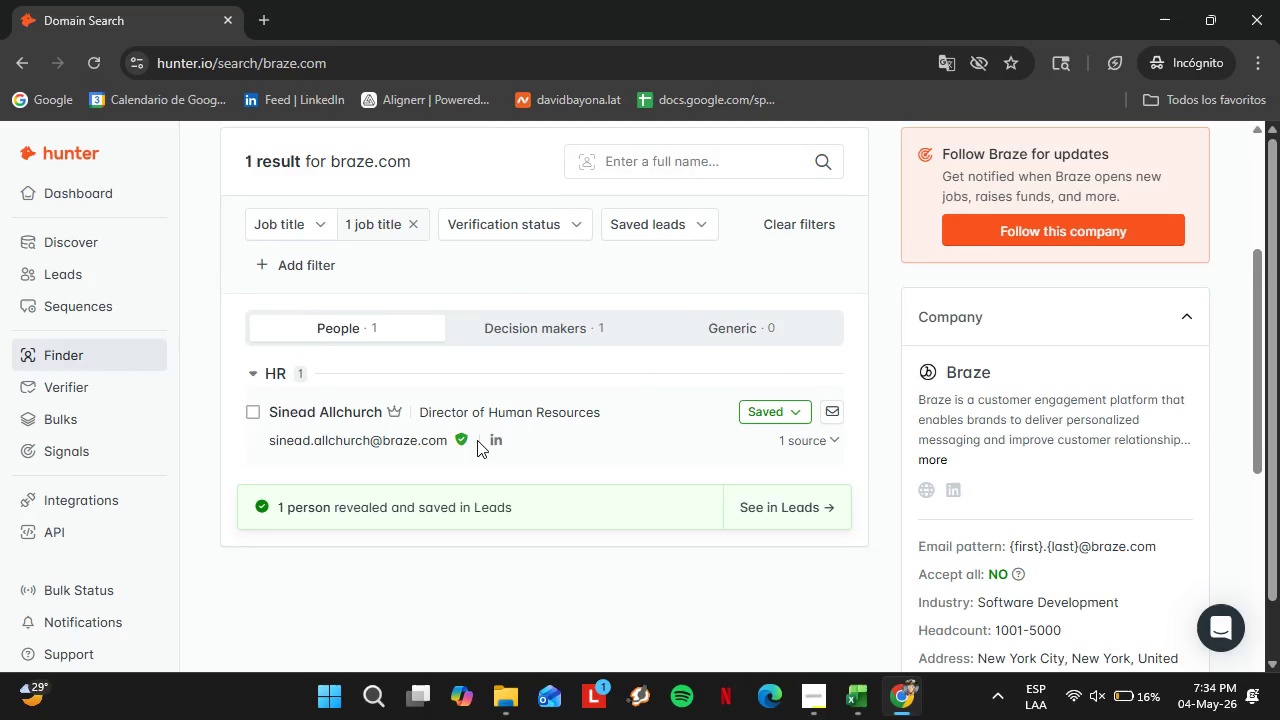 
scroll: coordinate [477, 440], scroll_direction: up, amount: 2.0
 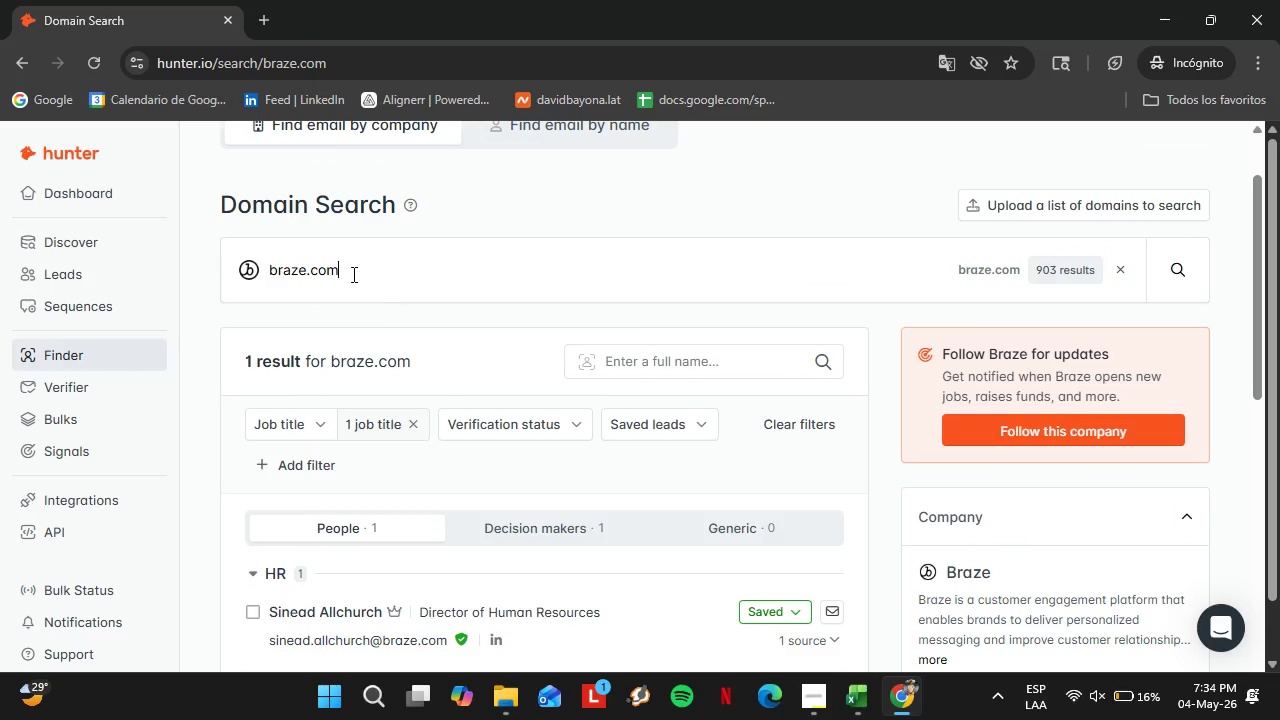 
double_click([352, 274])
 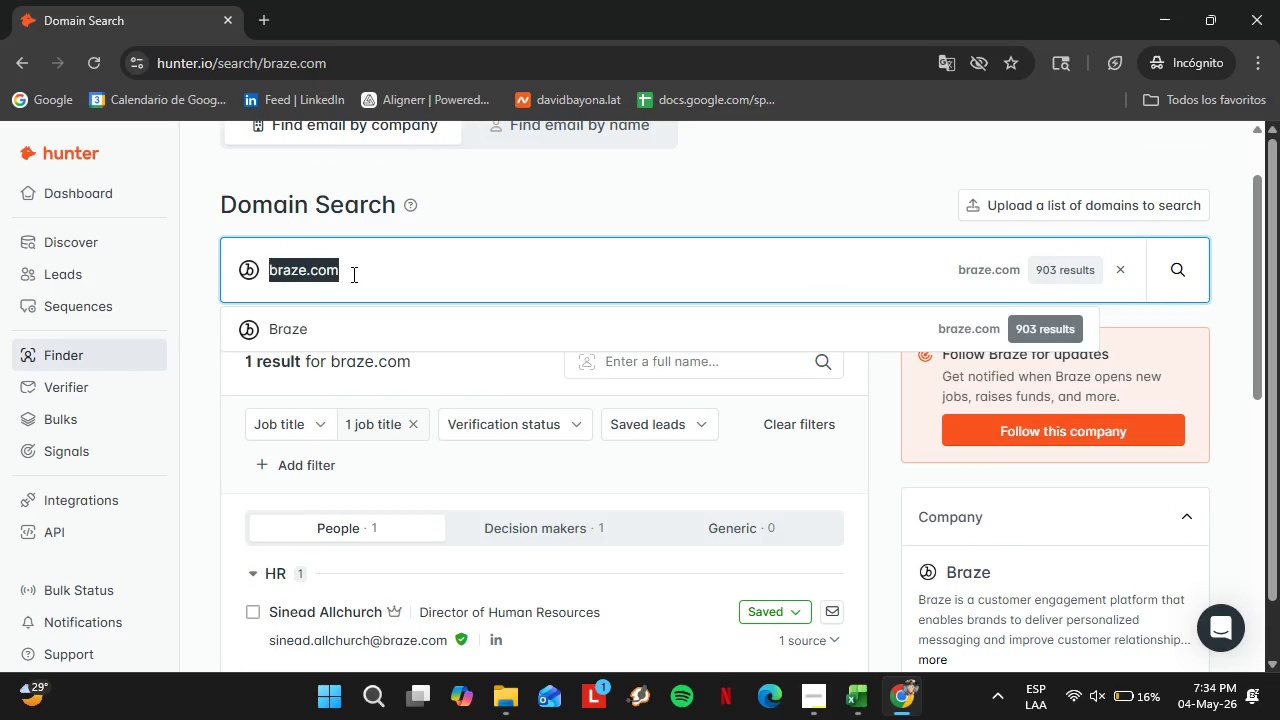 
triple_click([352, 274])
 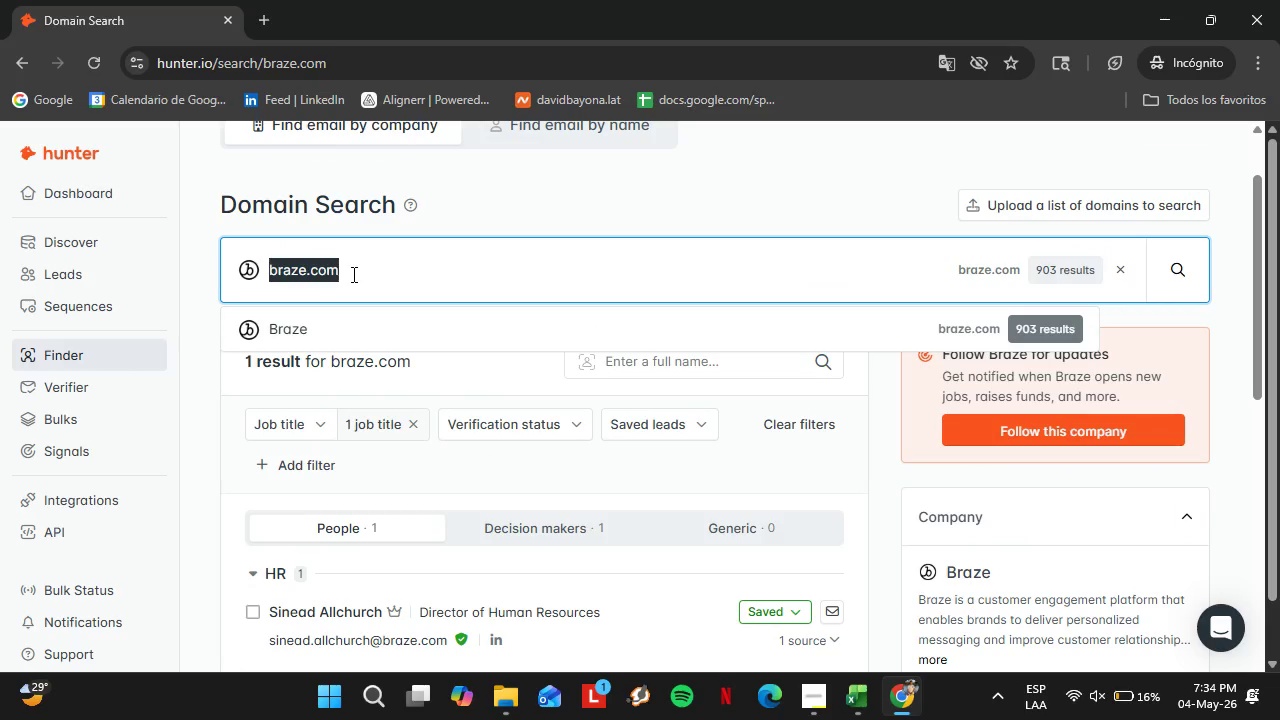 
wait(7.7)
 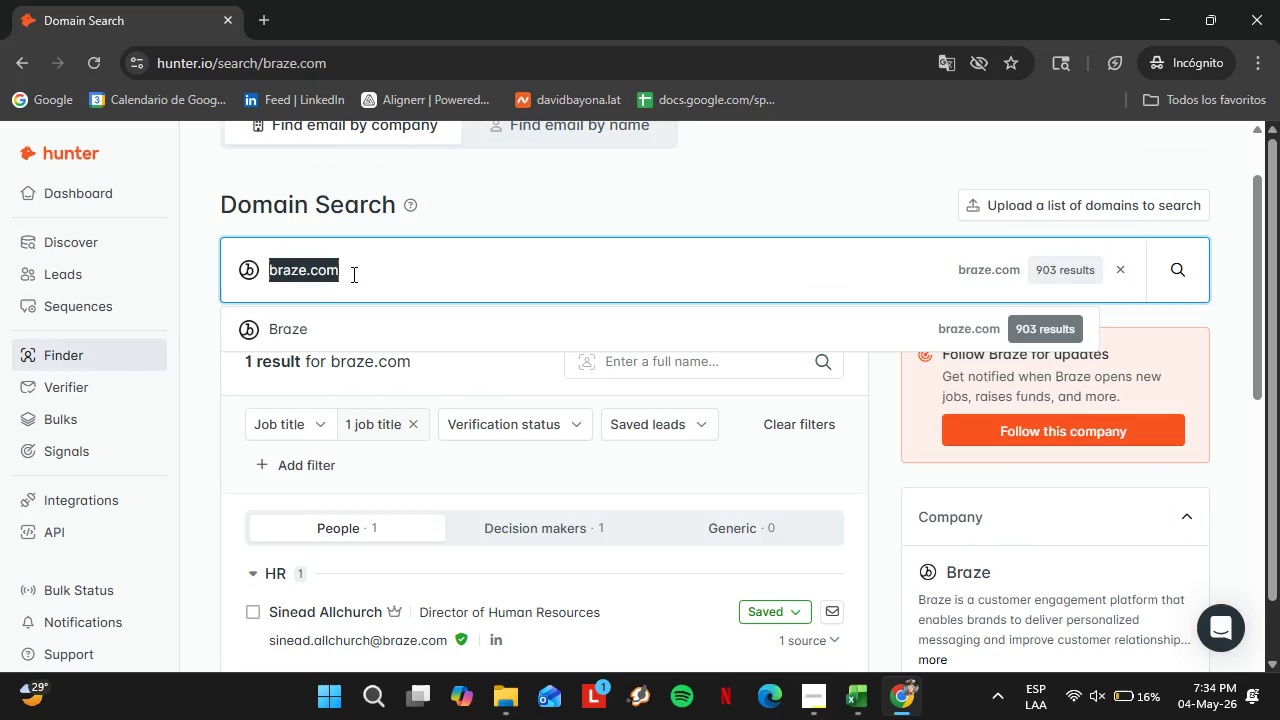 
type(intercom.com)
 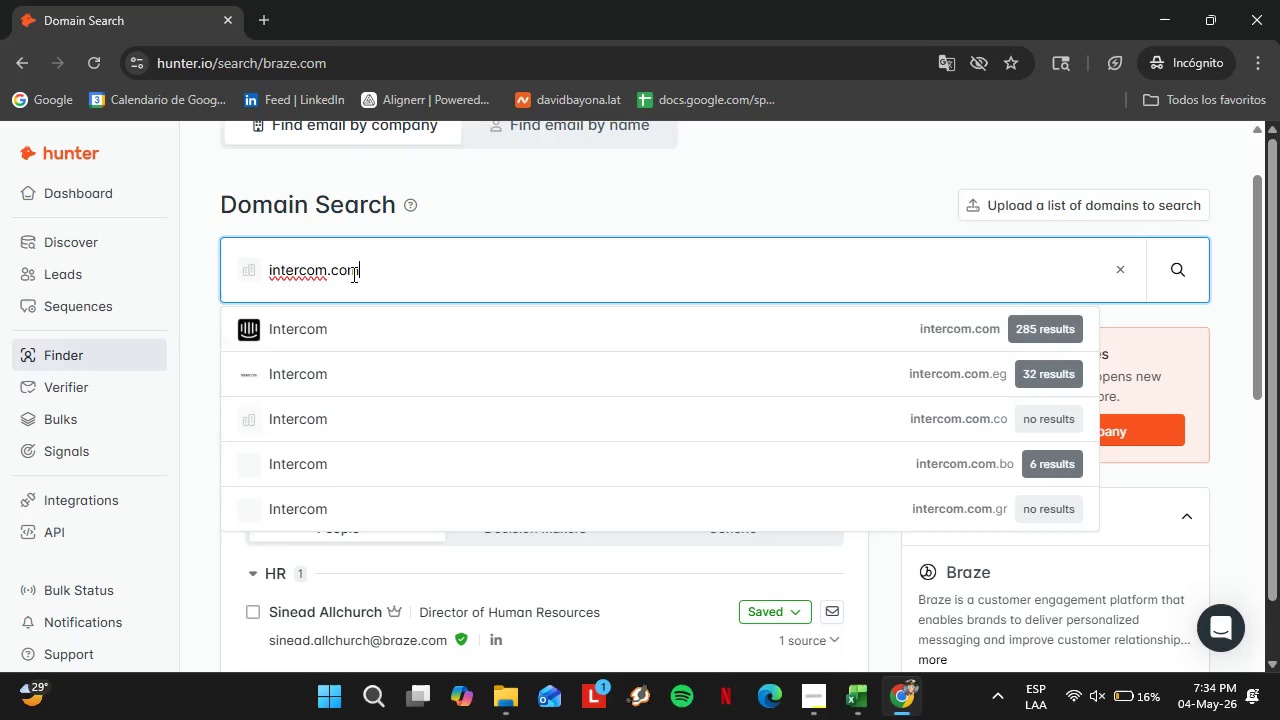 
key(Enter)
 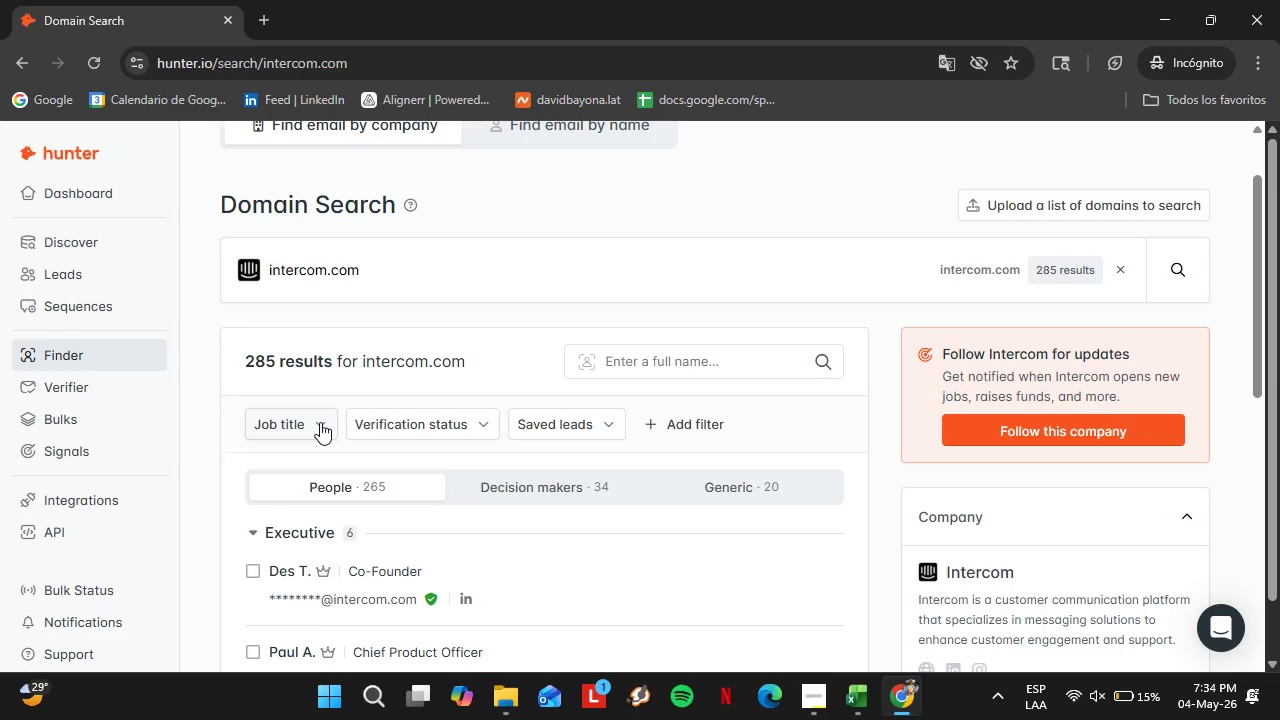 
wait(13.58)
 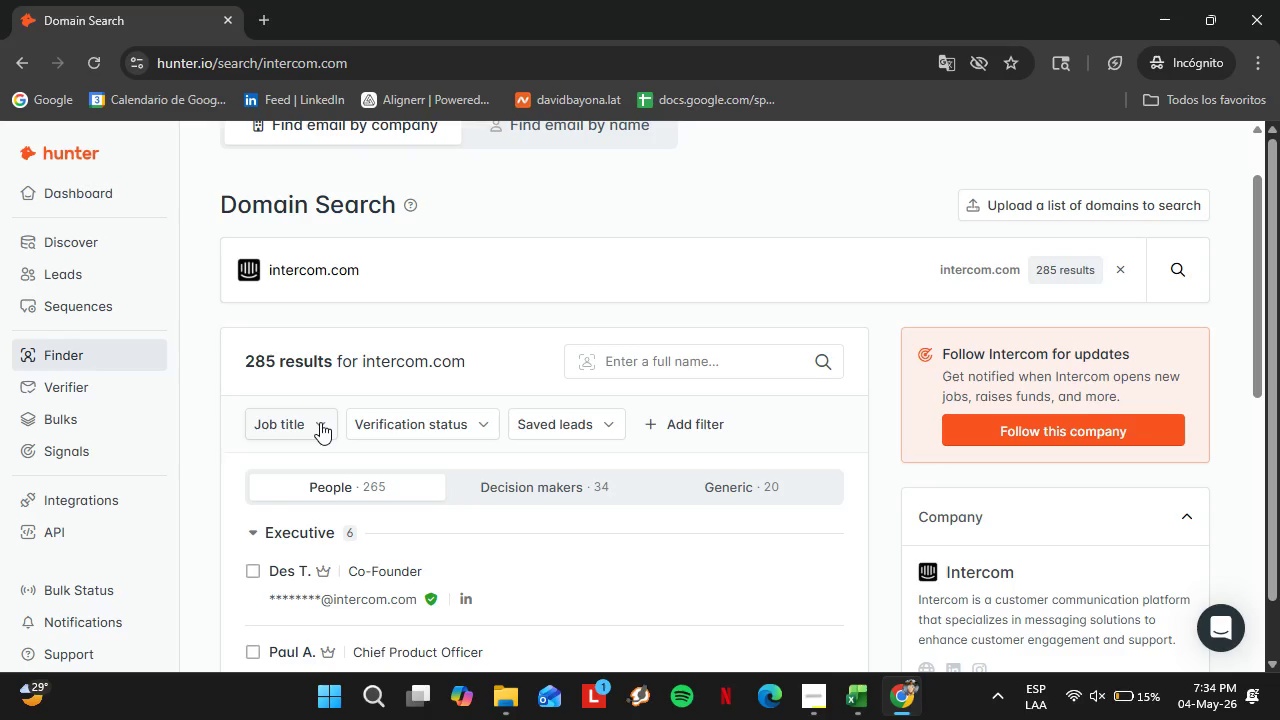 
left_click([305, 425])
 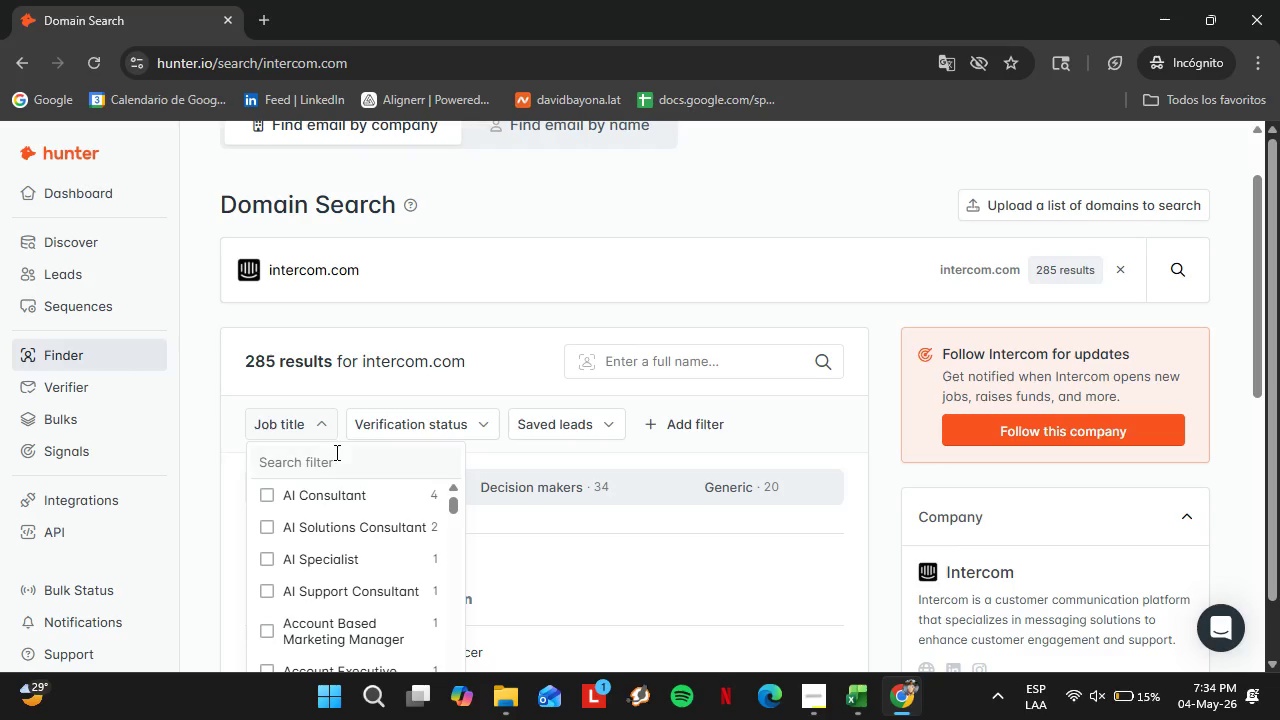 
left_click([335, 452])
 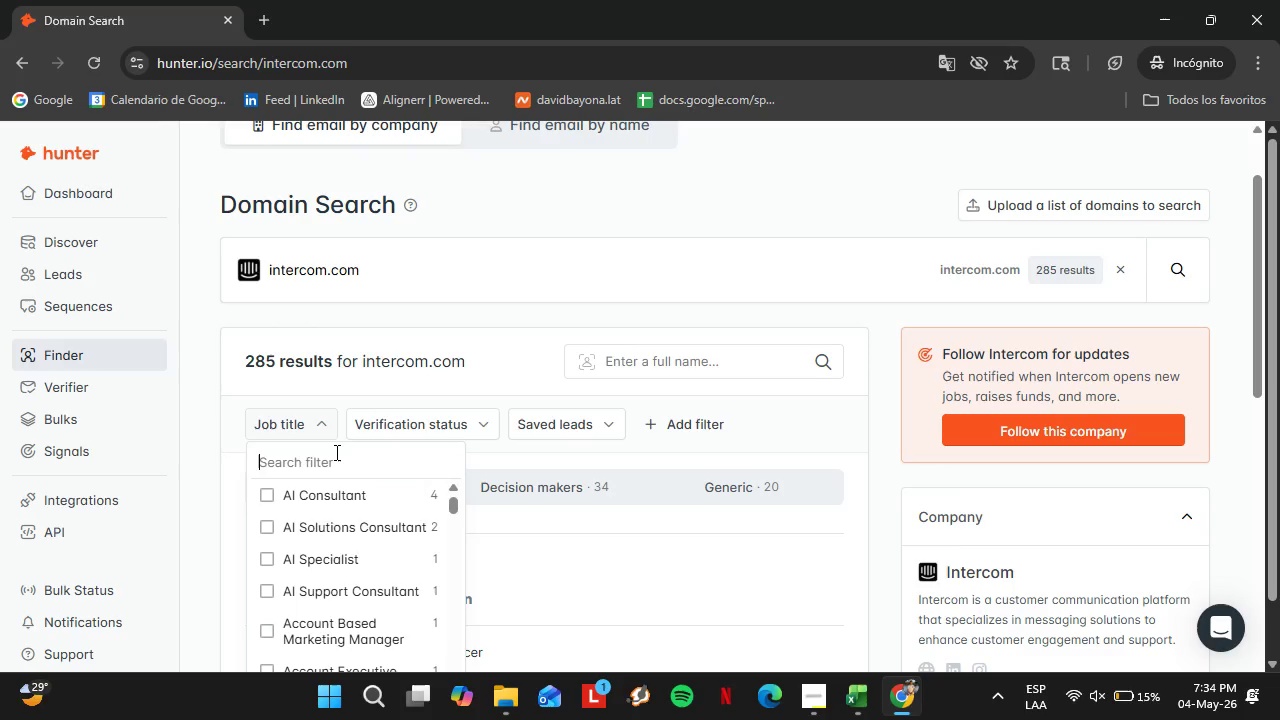 
type(hr)
key(Backspace)
type(uman)
key(Backspace)
key(Backspace)
key(Backspace)
key(Backspace)
key(Backspace)
key(Backspace)
 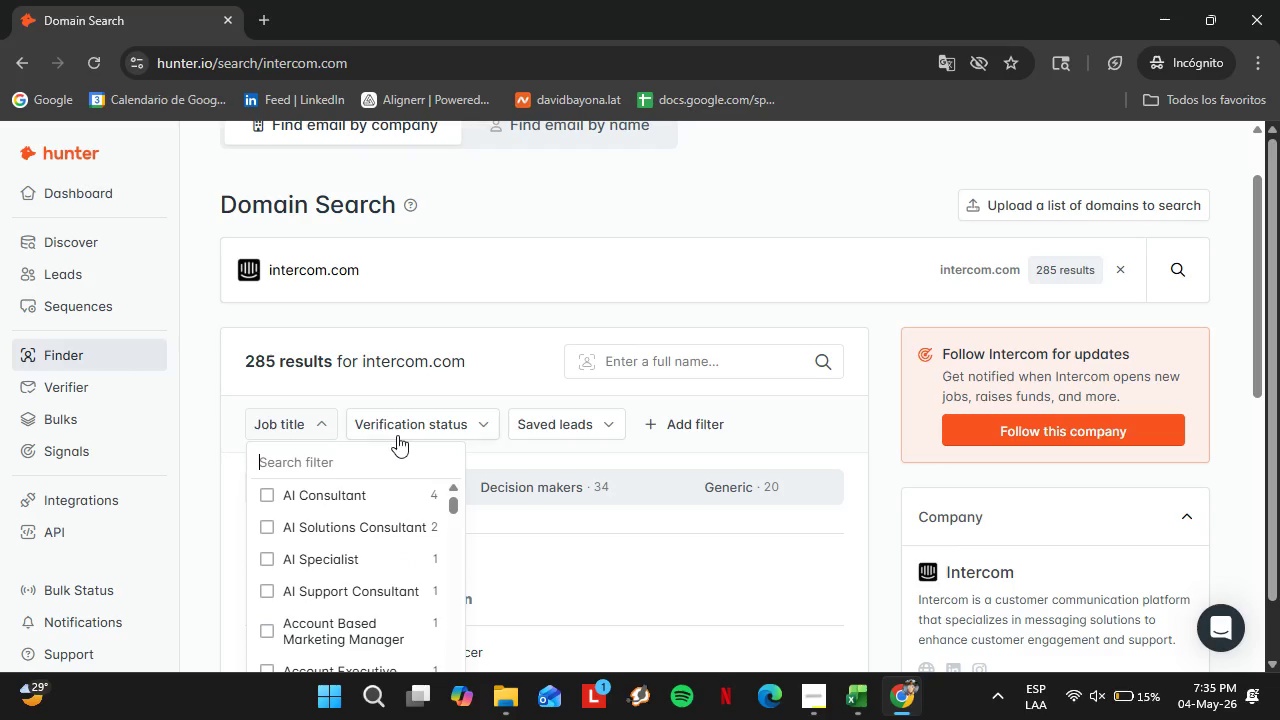 
scroll: coordinate [397, 435], scroll_direction: down, amount: 2.0
 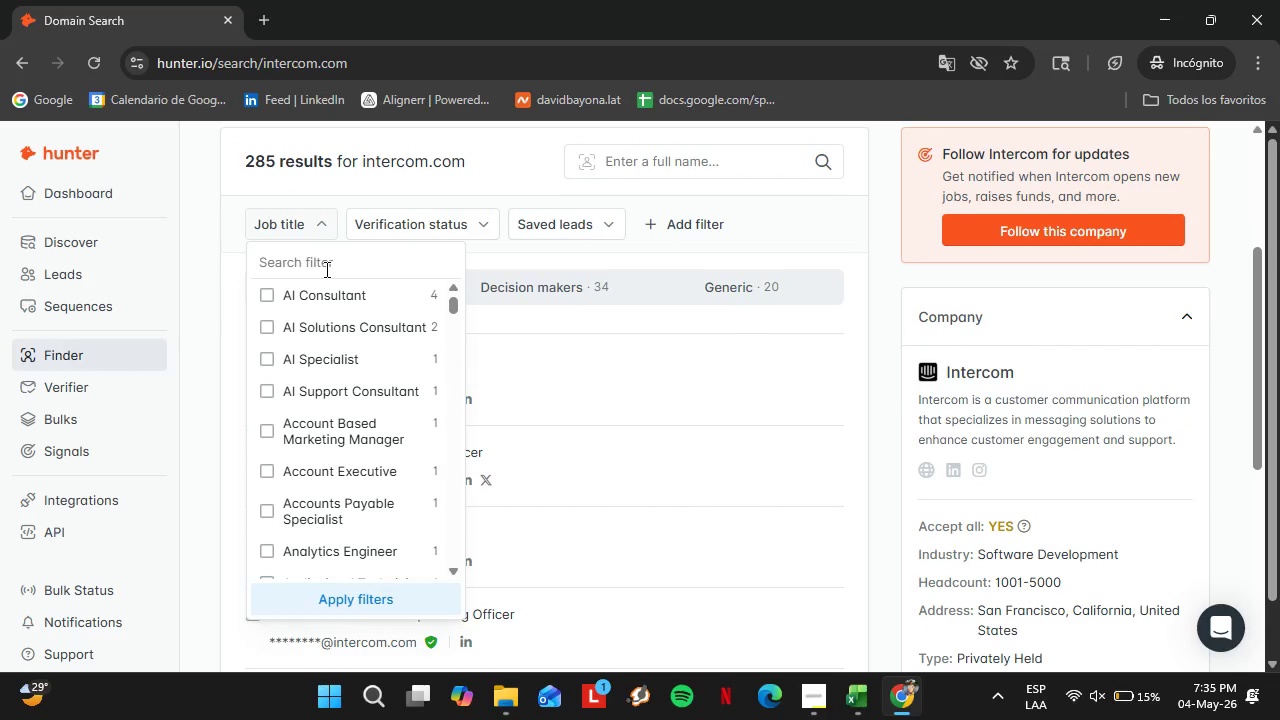 
wait(5.91)
 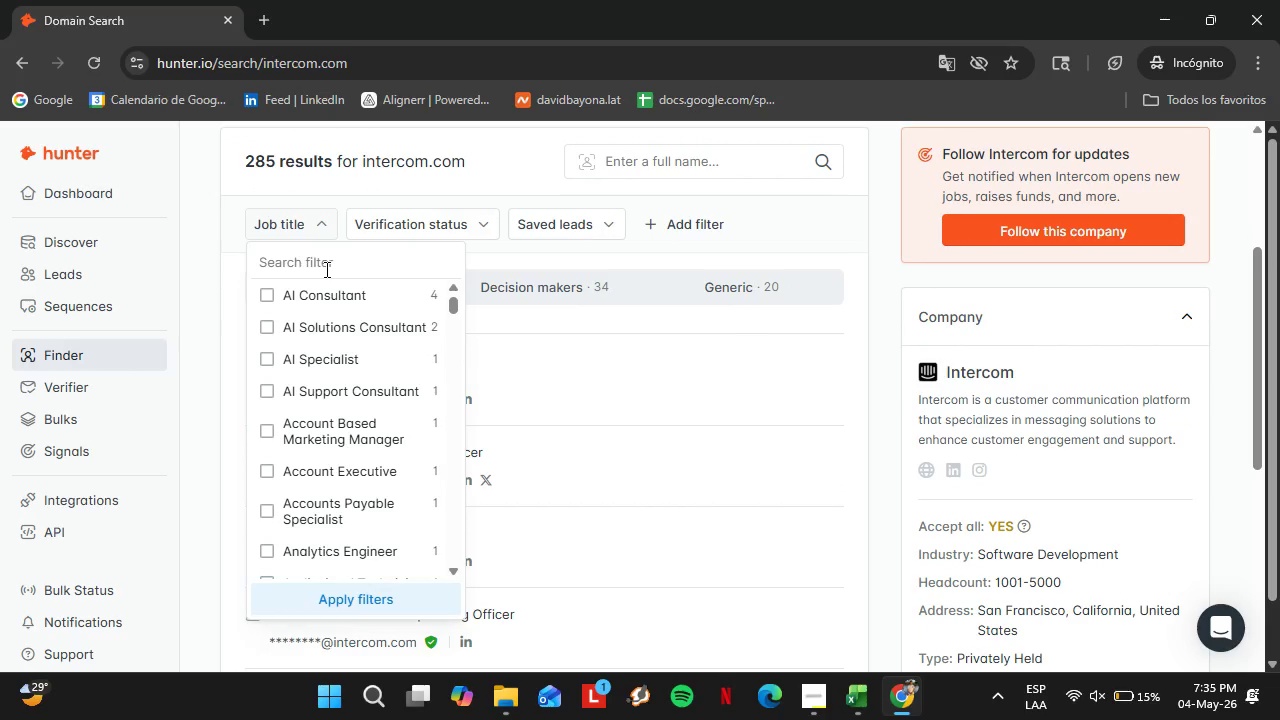 
type(pero)
key(Backspace)
key(Backspace)
type(op)
key(Backspace)
key(Backspace)
key(Backspace)
key(Backspace)
type(ops)
key(Backspace)
key(Backspace)
key(Backspace)
key(Backspace)
 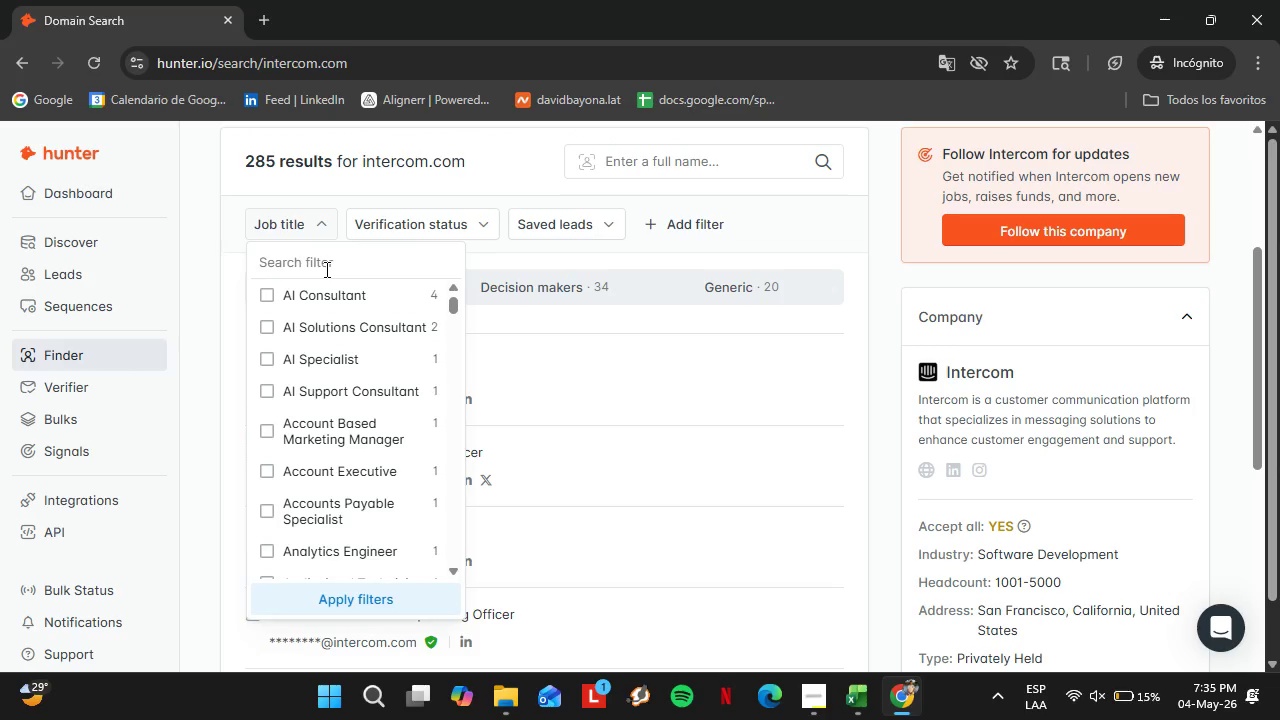 
type(tale)
key(Backspace)
key(Backspace)
key(Backspace)
key(Backspace)
 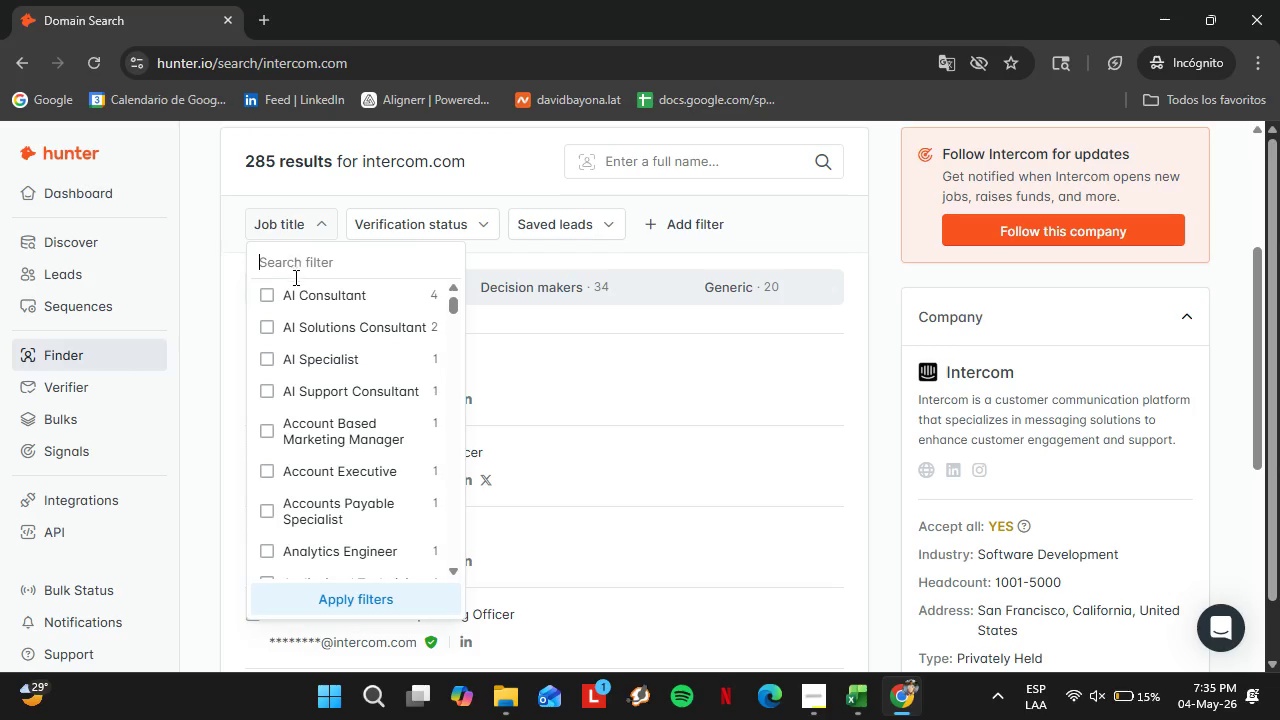 
scroll: coordinate [577, 320], scroll_direction: up, amount: 1.0
 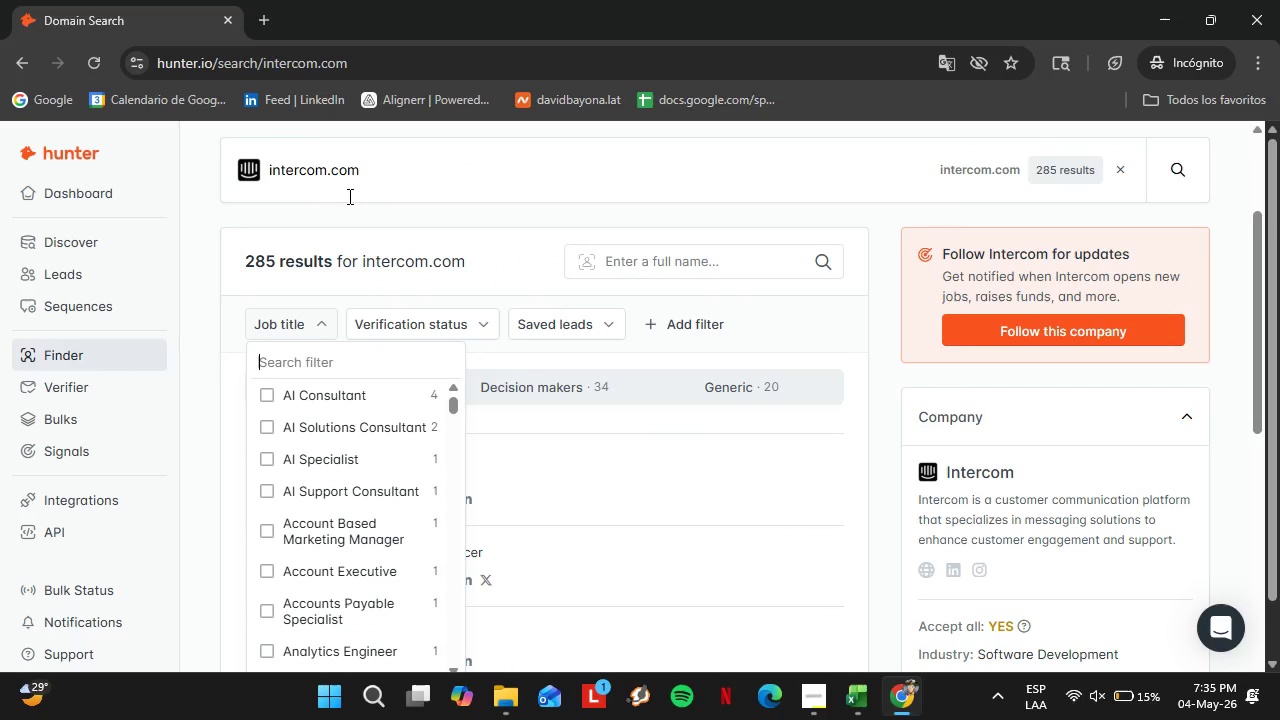 
double_click([347, 189])
 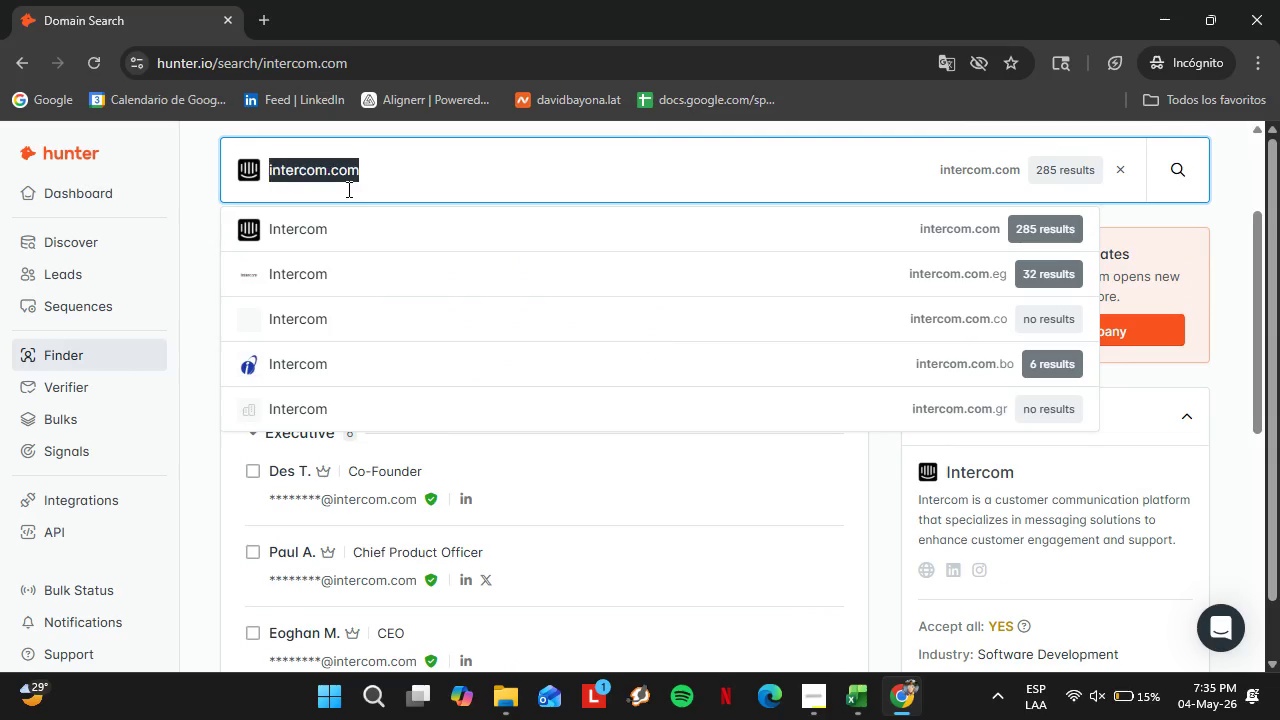 
triple_click([347, 189])
 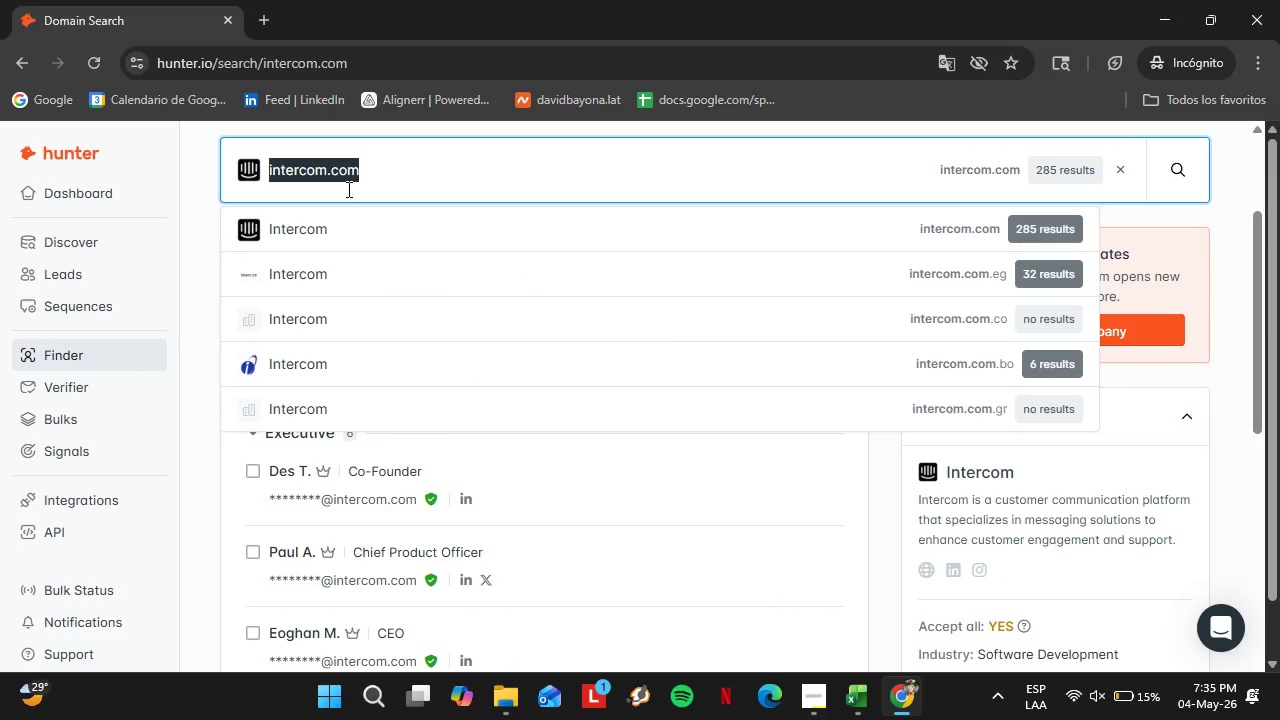 
type(zapier.com/)
 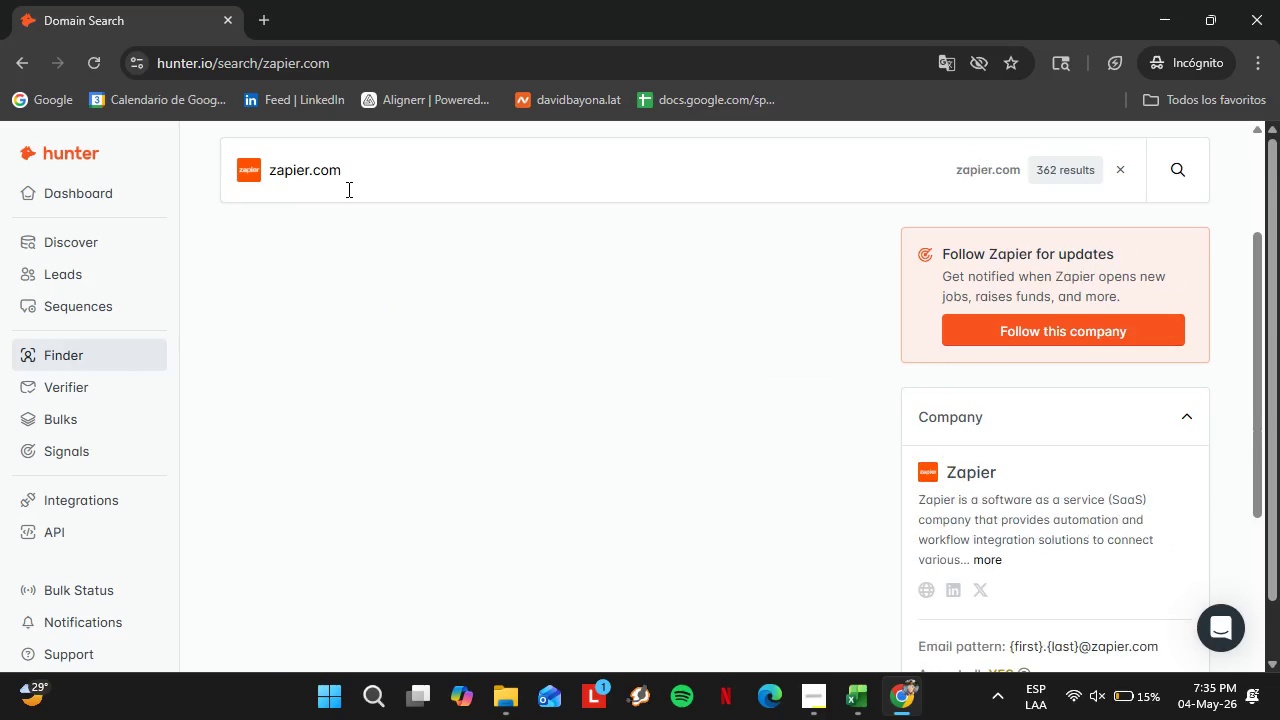 
key(Enter)
 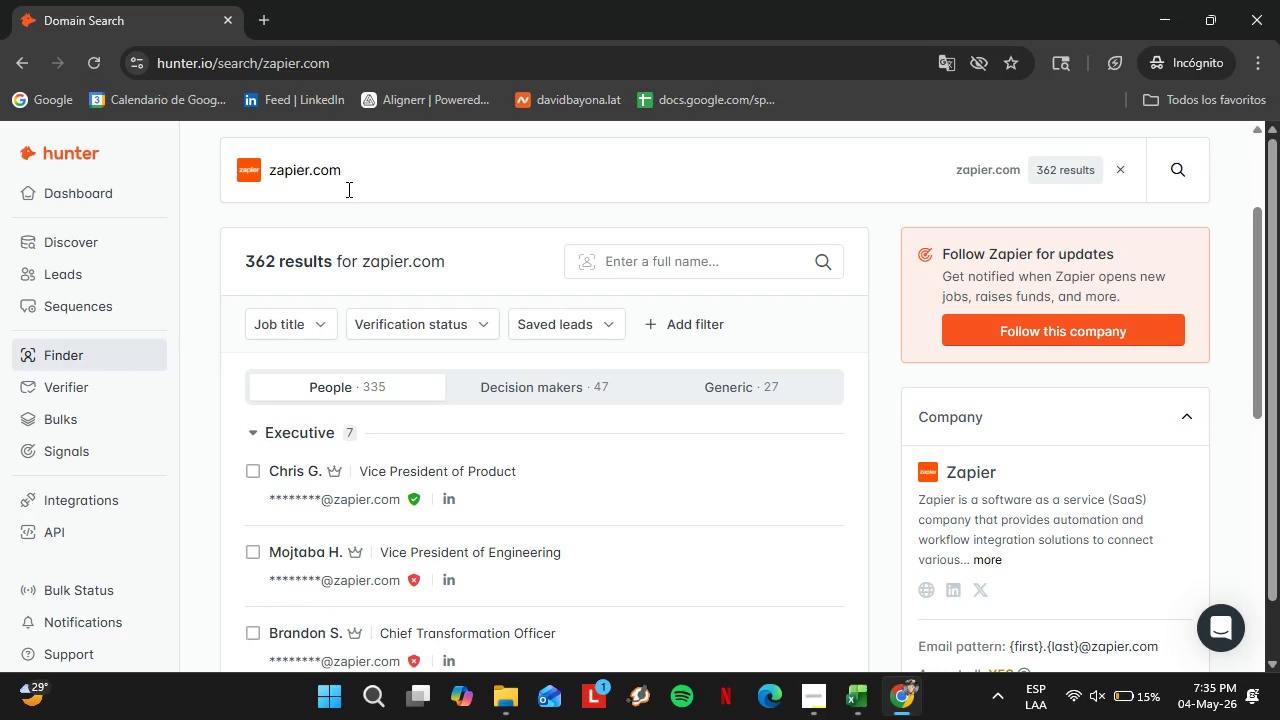 
wait(7.31)
 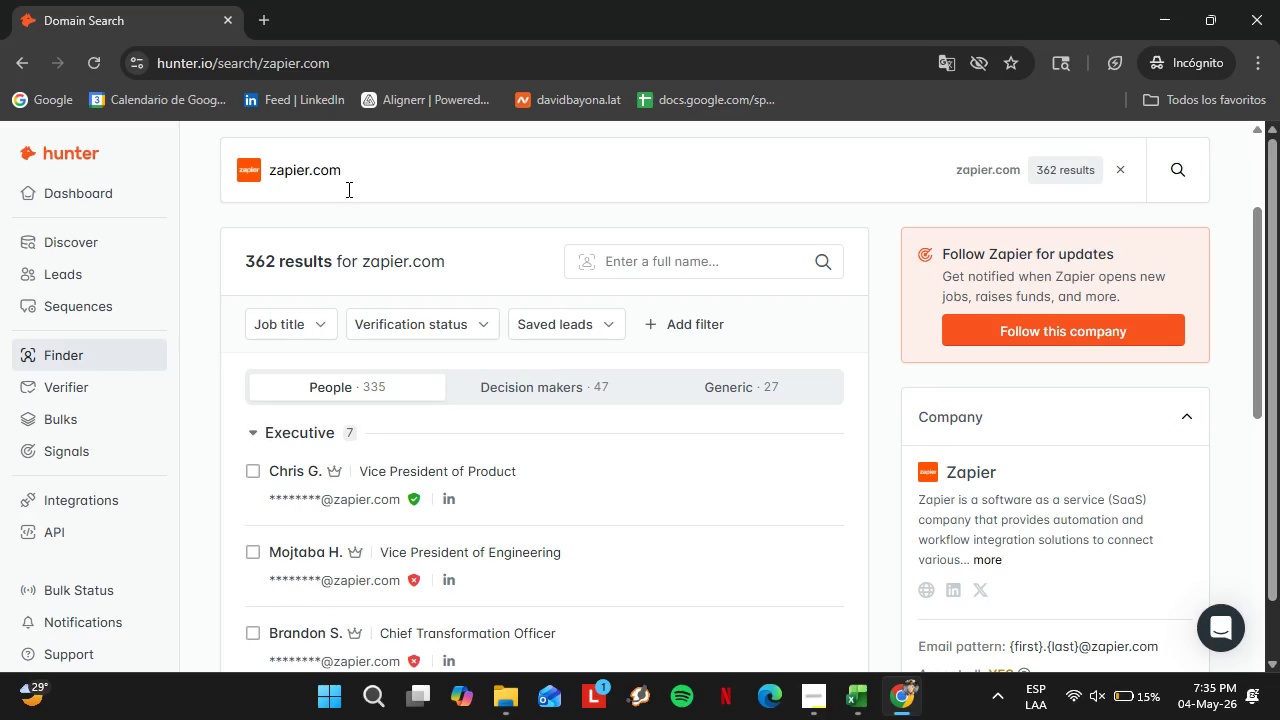 
left_click([306, 337])
 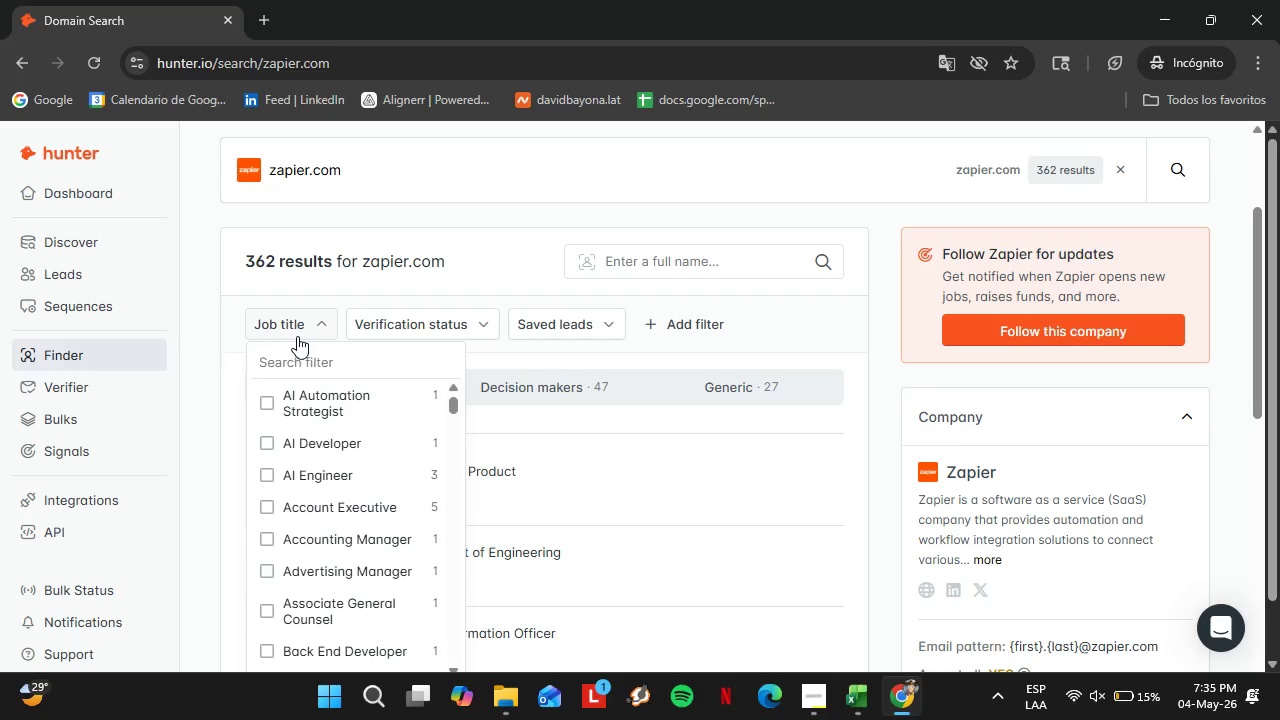 
left_click([297, 336])
 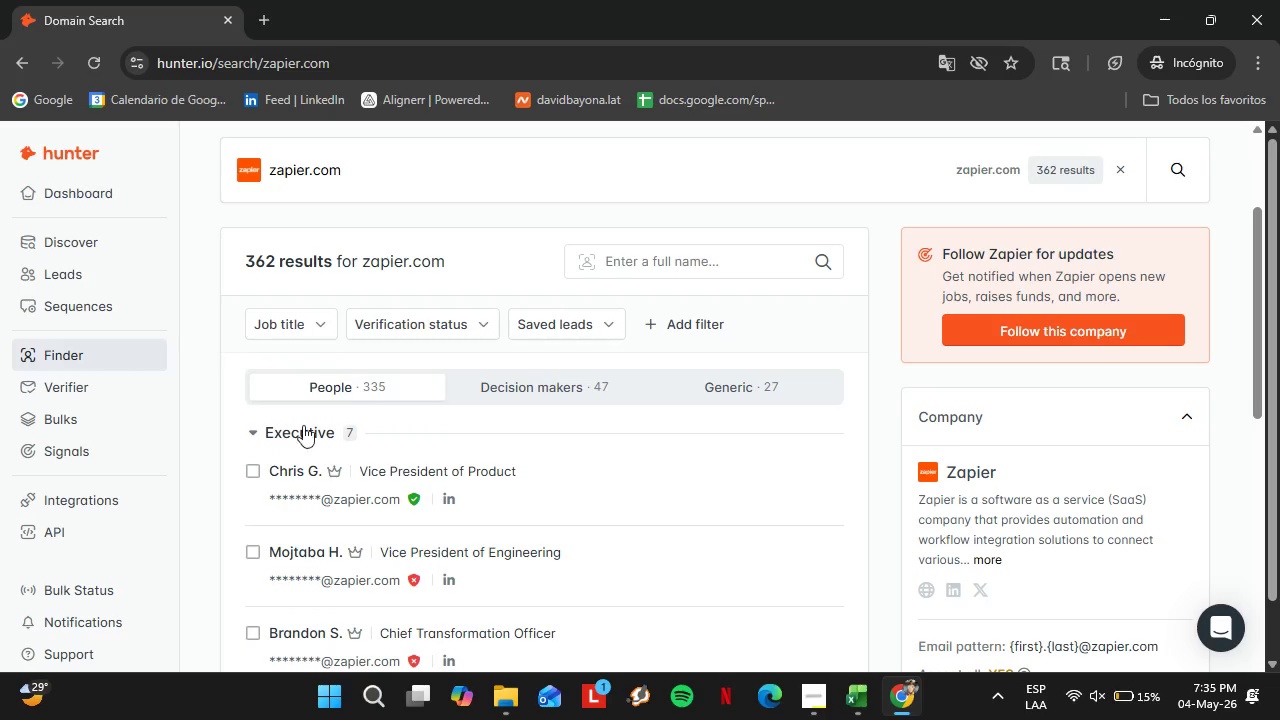 
left_click([293, 441])
 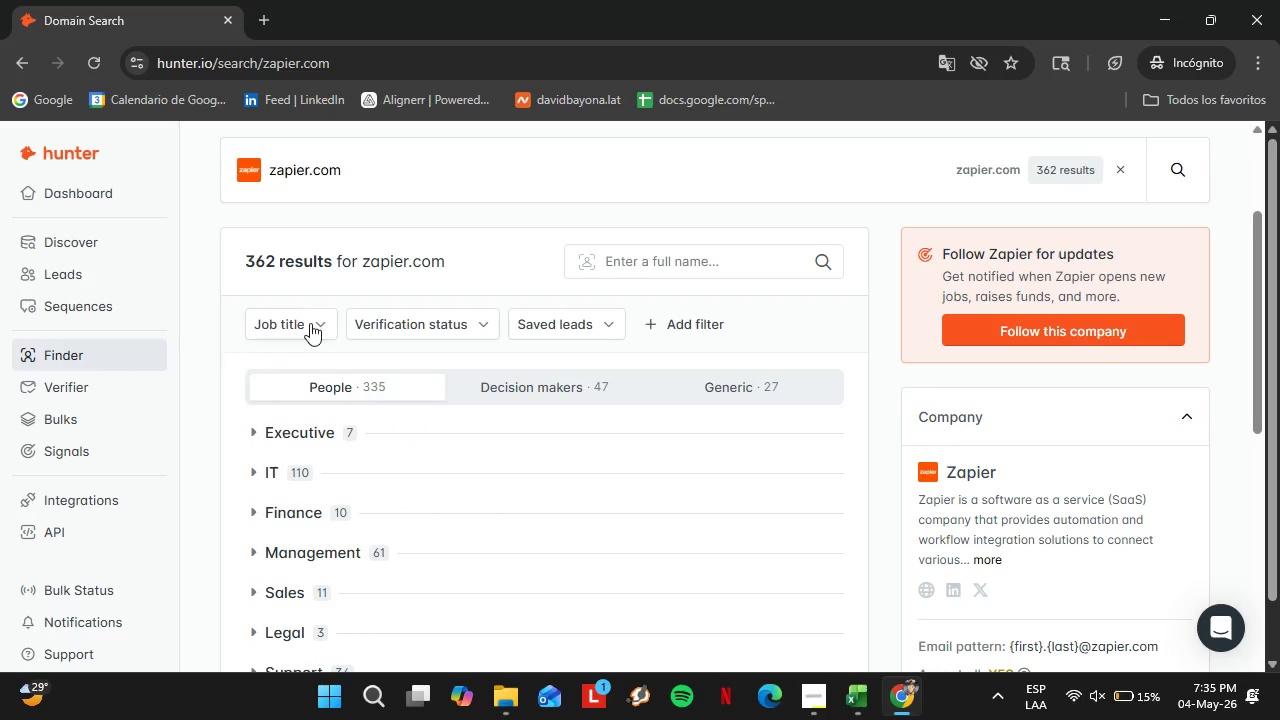 
double_click([310, 322])
 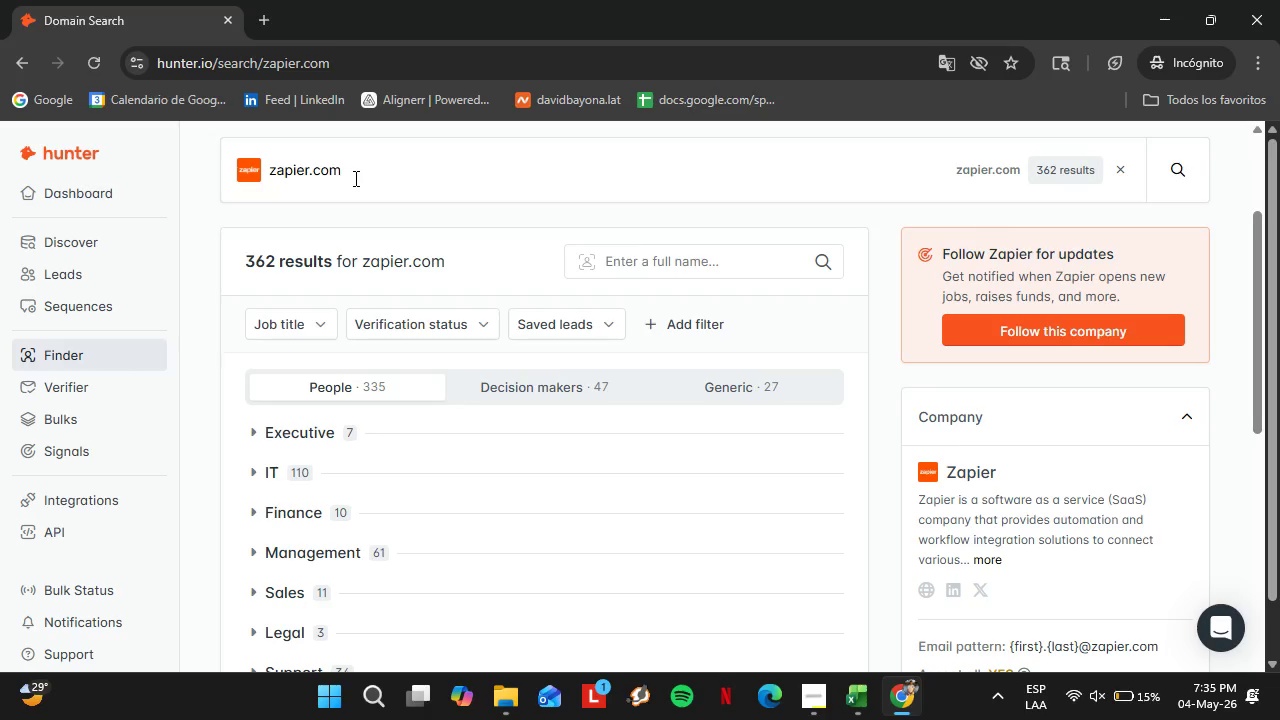 
double_click([354, 178])
 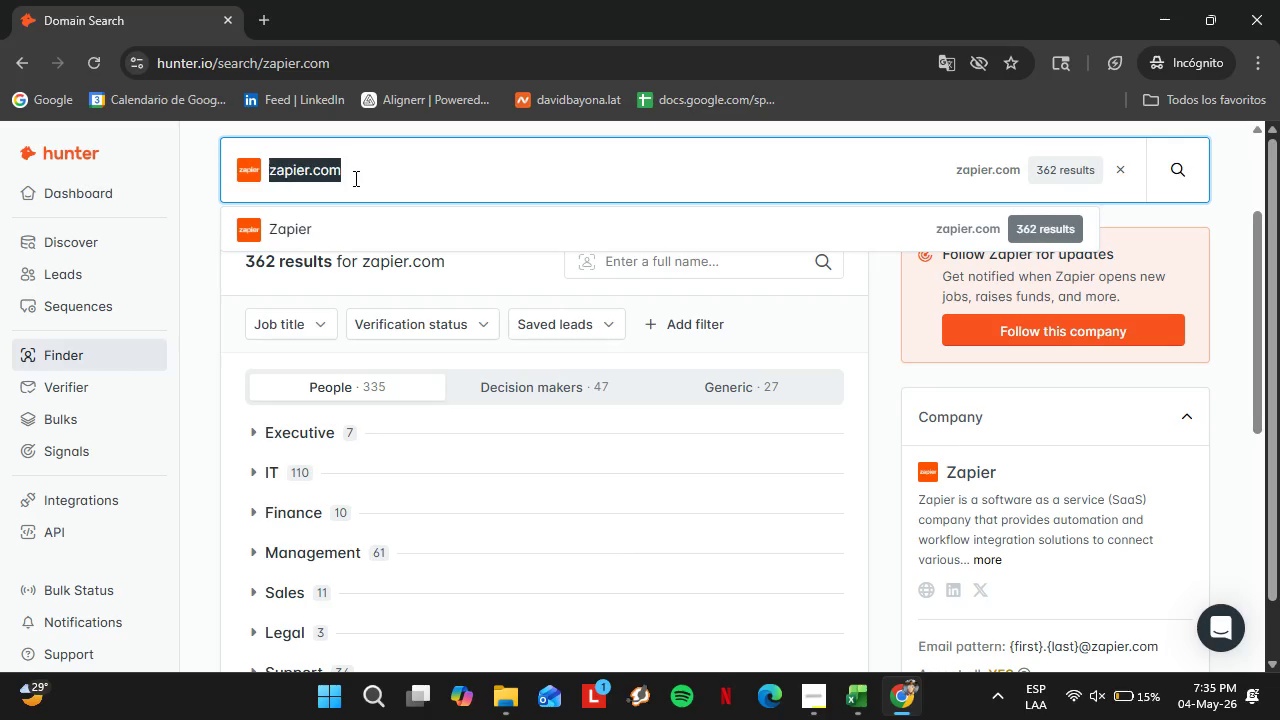 
triple_click([354, 178])
 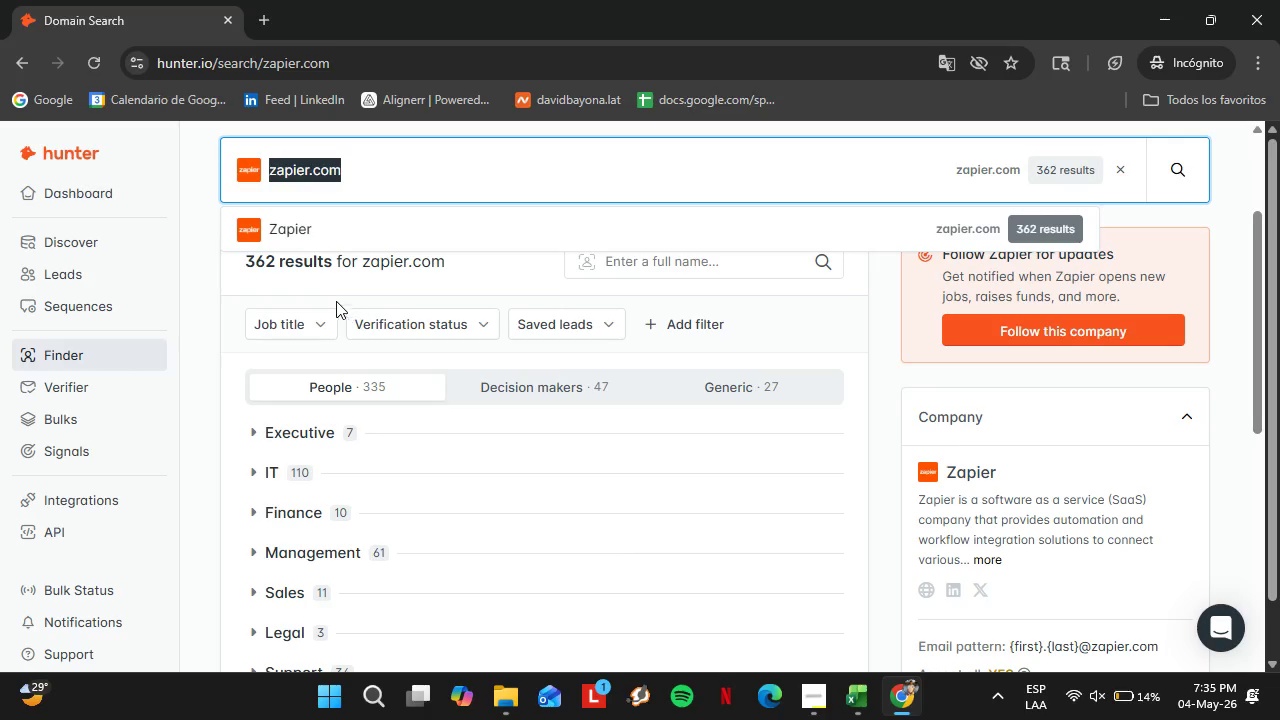 
left_click([283, 320])
 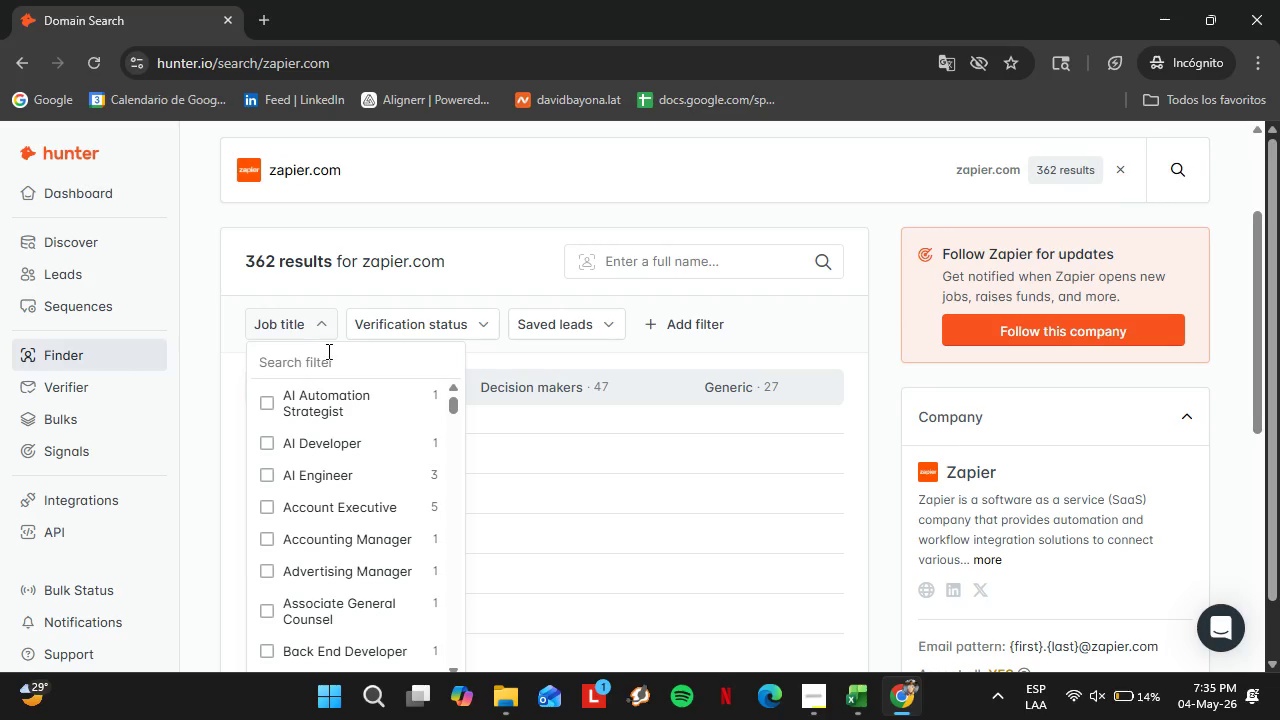 
left_click([327, 351])
 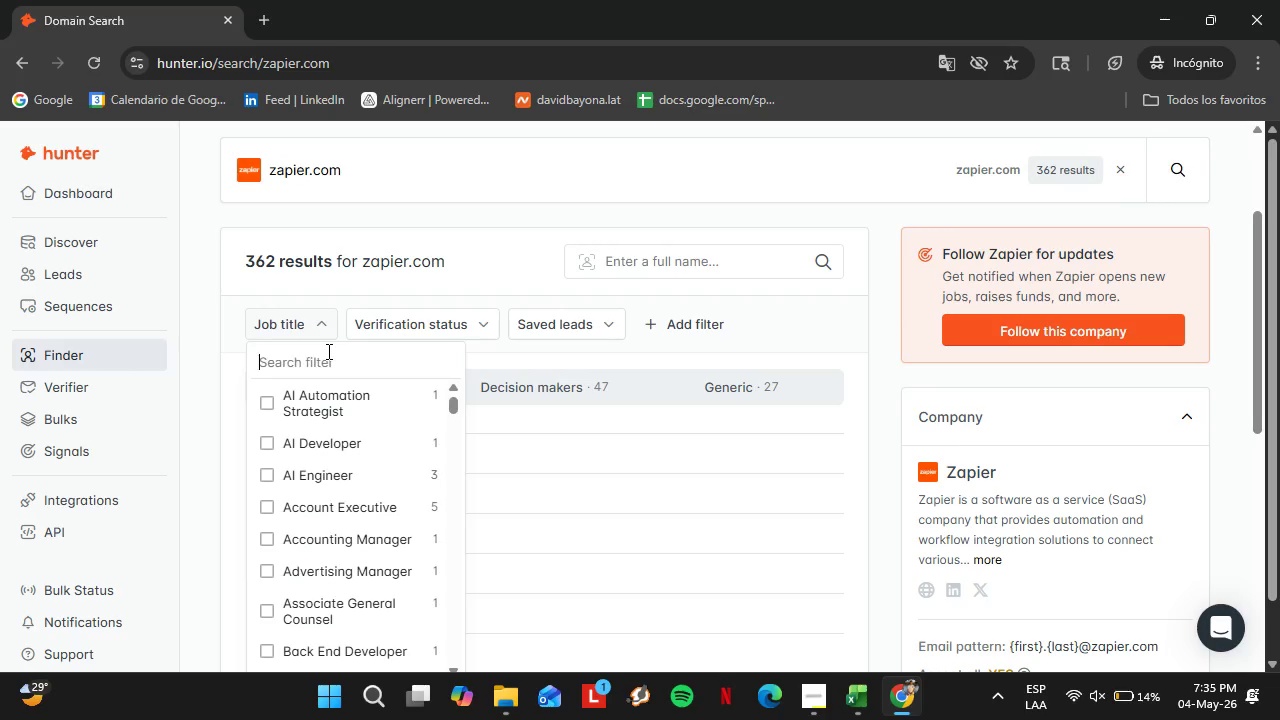 
type(hr)
key(Backspace)
type(um)
 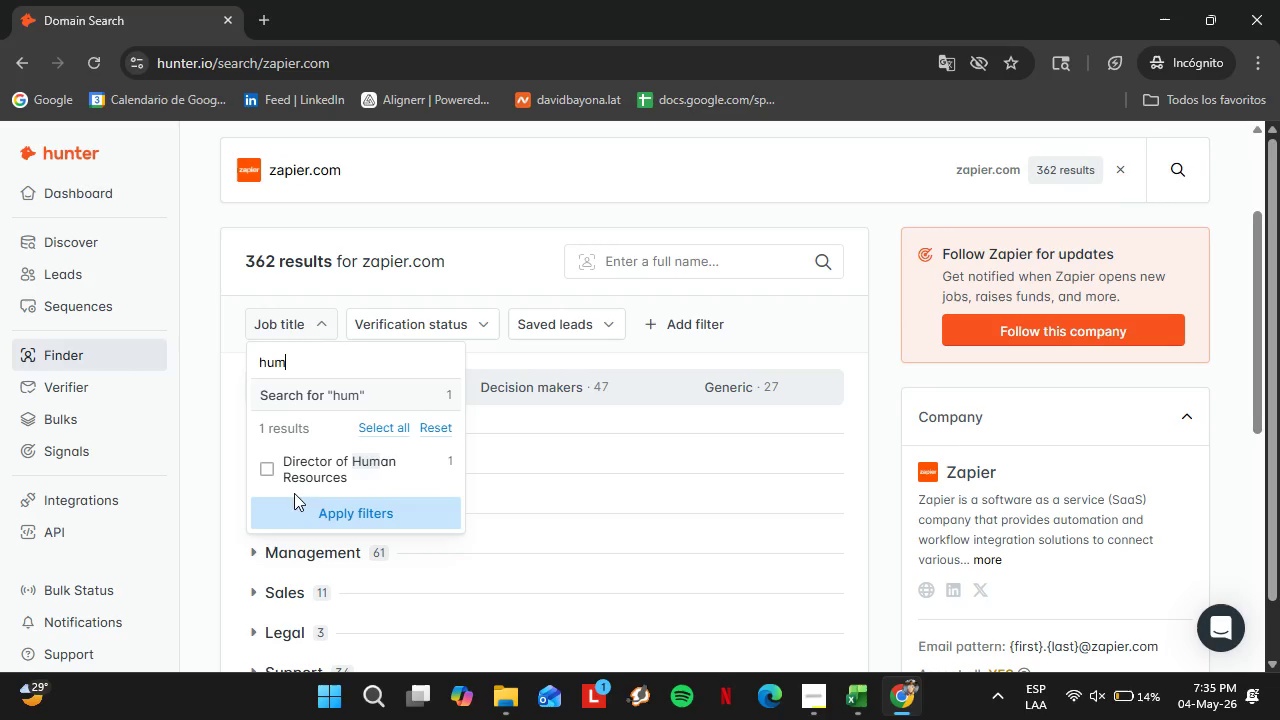 
left_click([266, 467])
 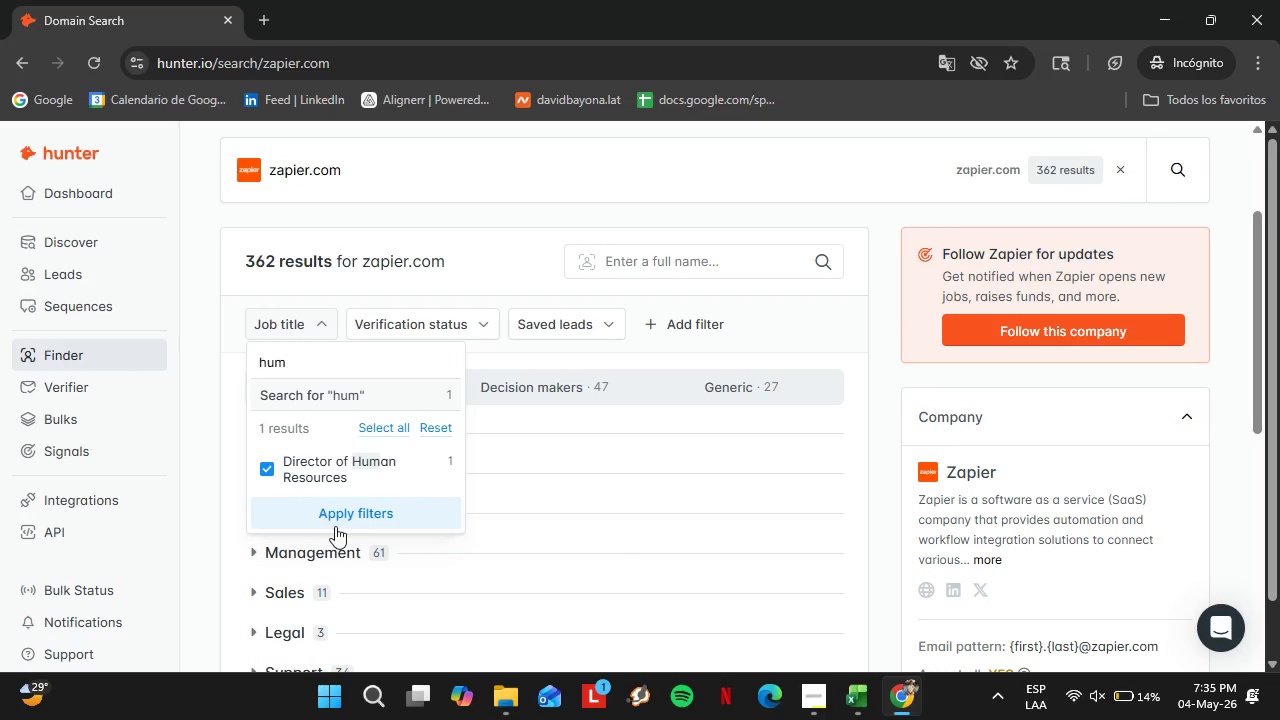 
left_click([335, 525])
 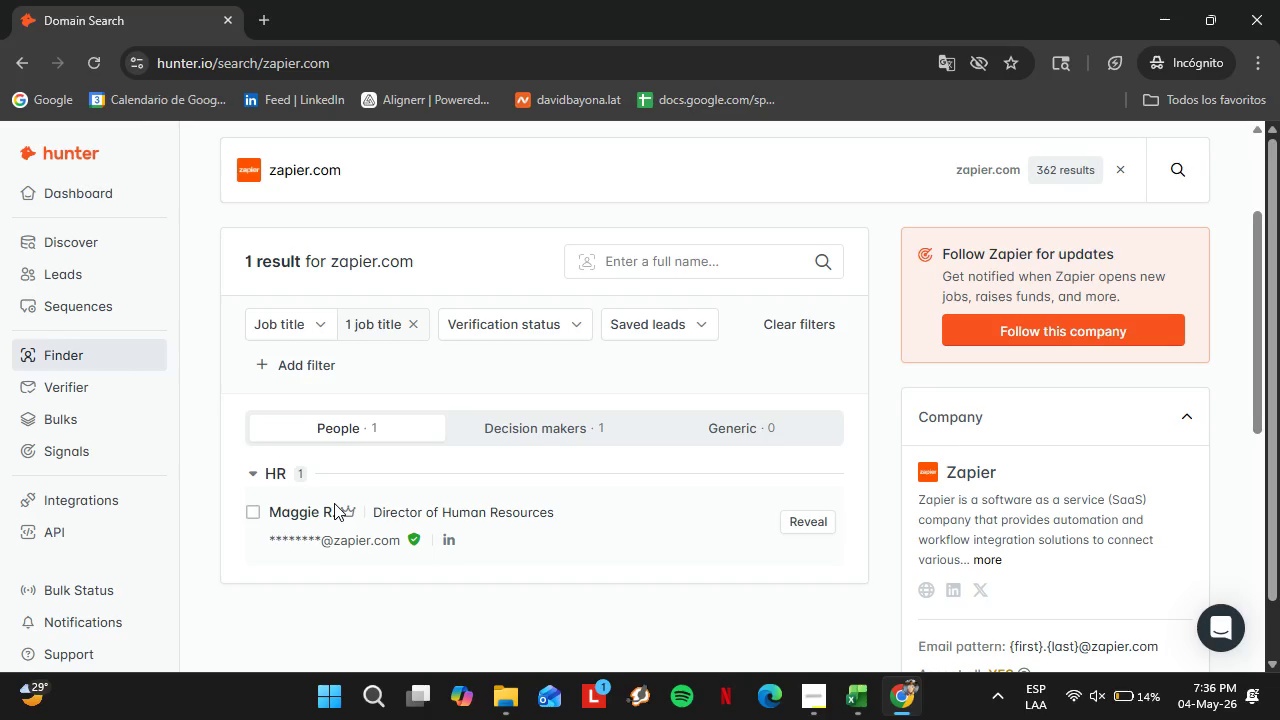 
wait(16.16)
 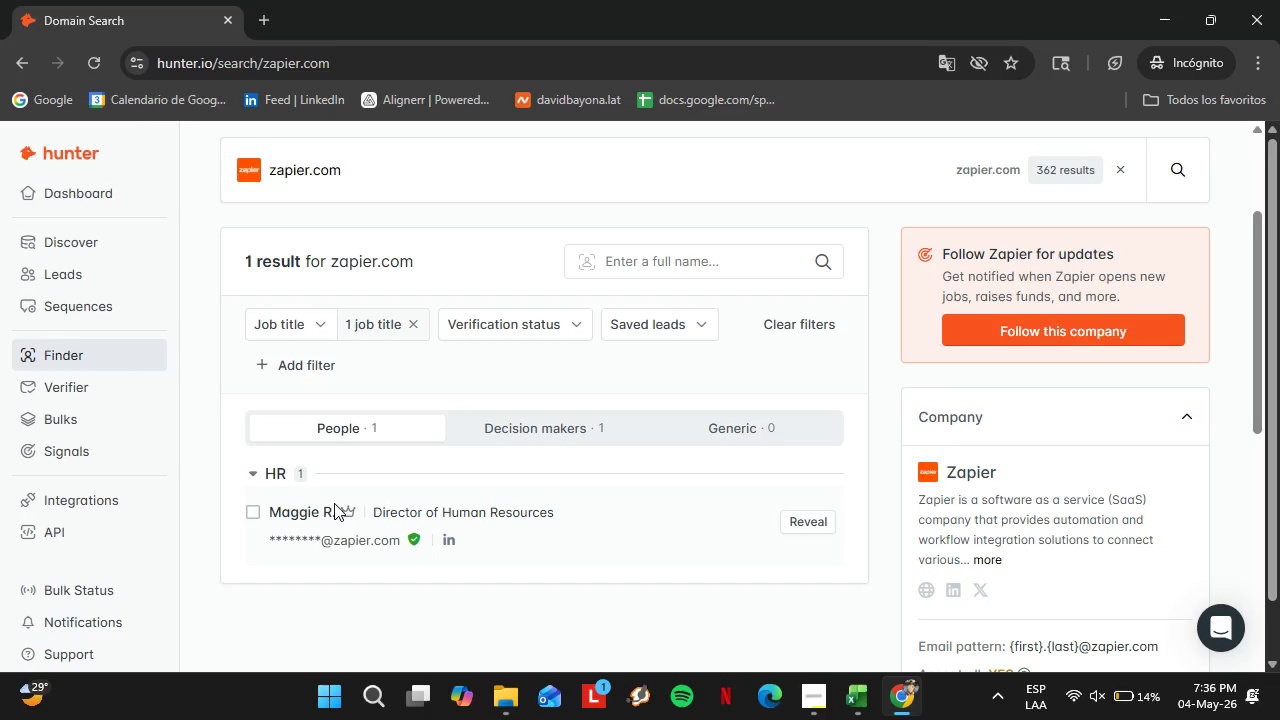 
left_click([823, 524])
 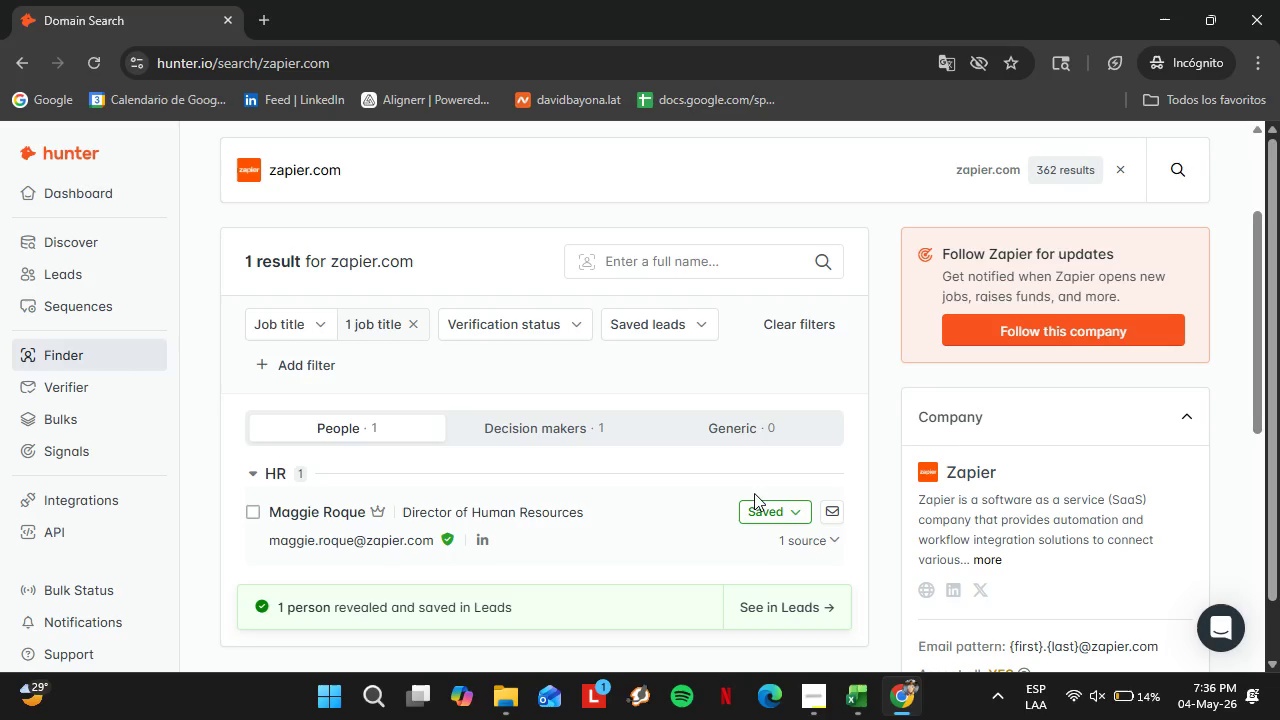 
left_click([770, 505])
 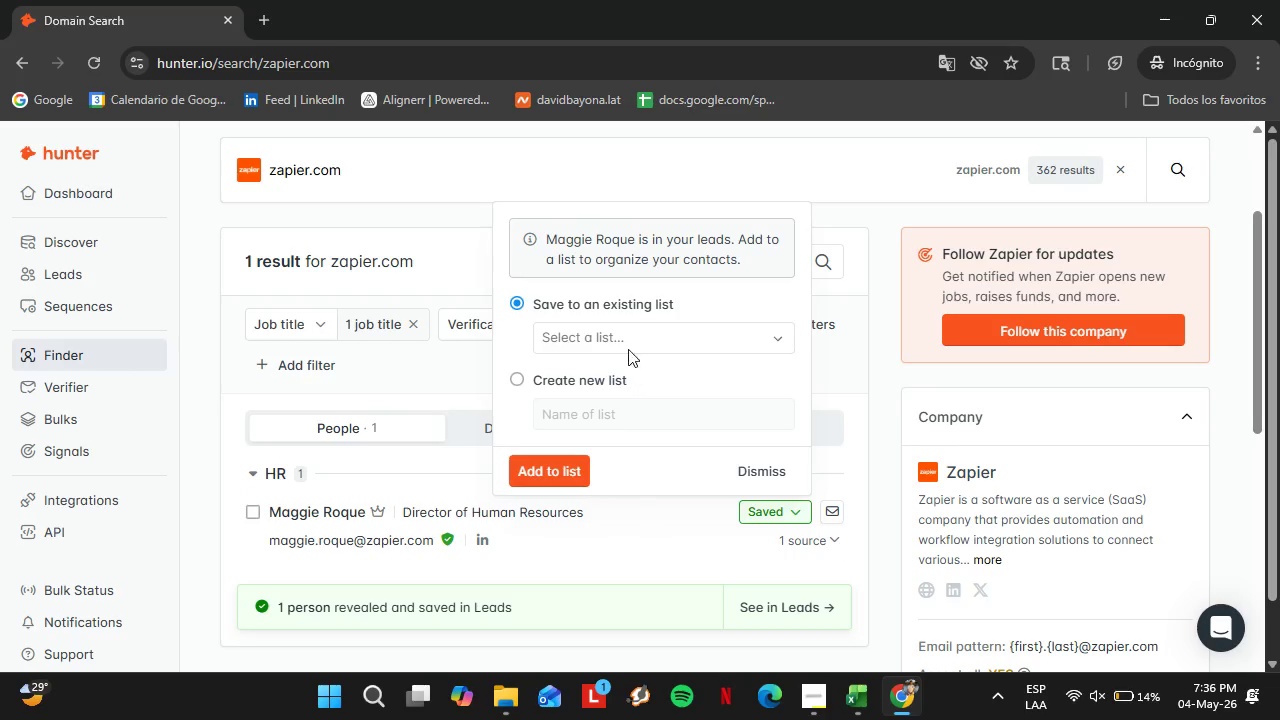 
left_click([621, 345])
 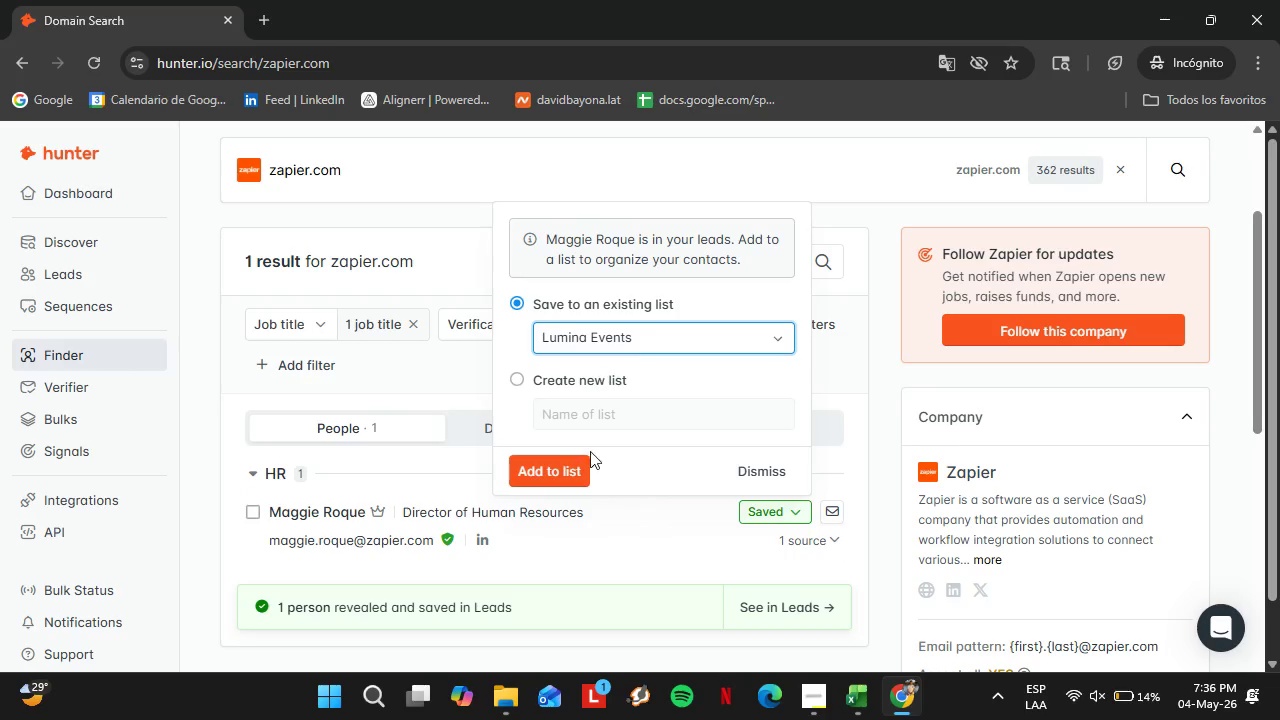 
double_click([553, 487])
 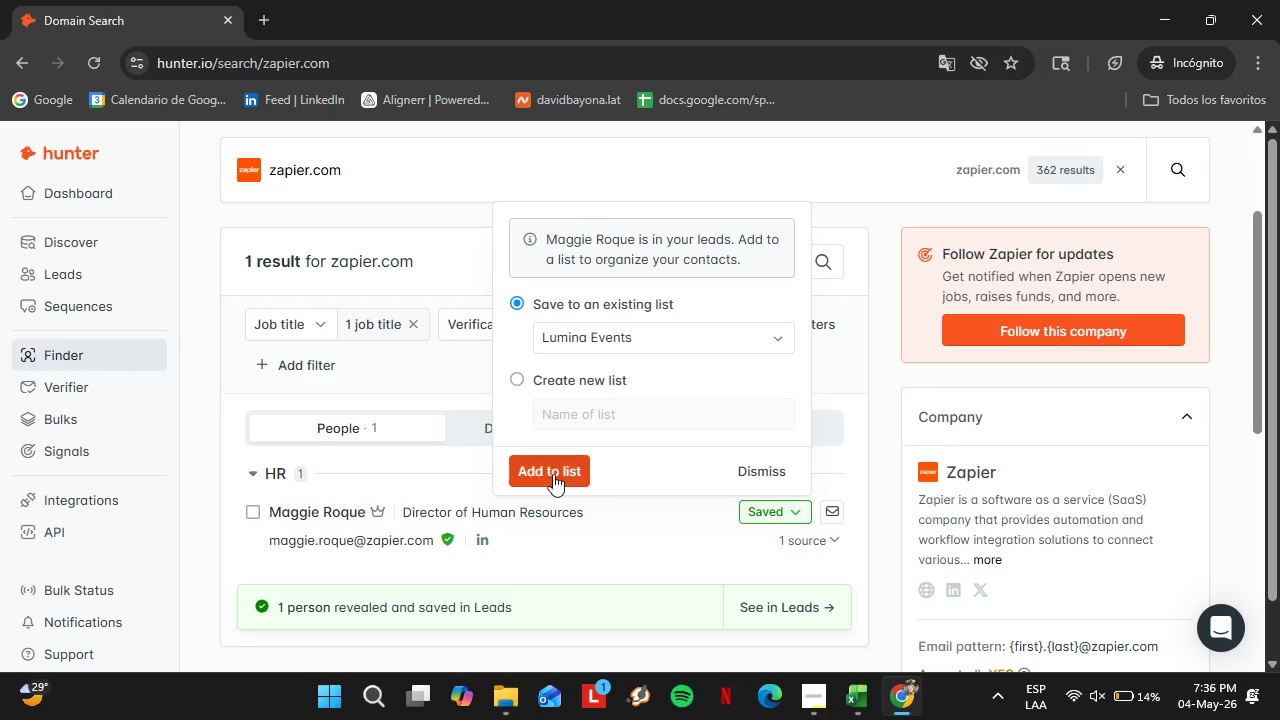 
triple_click([553, 474])
 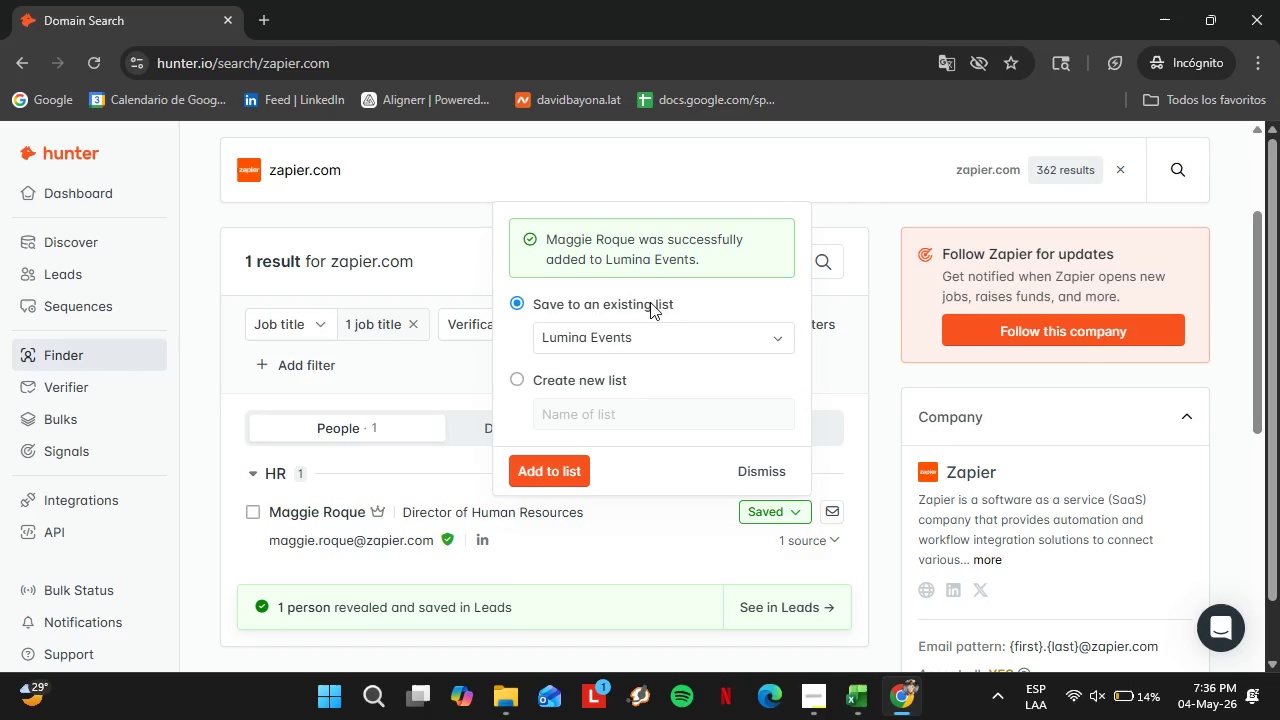 
wait(5.62)
 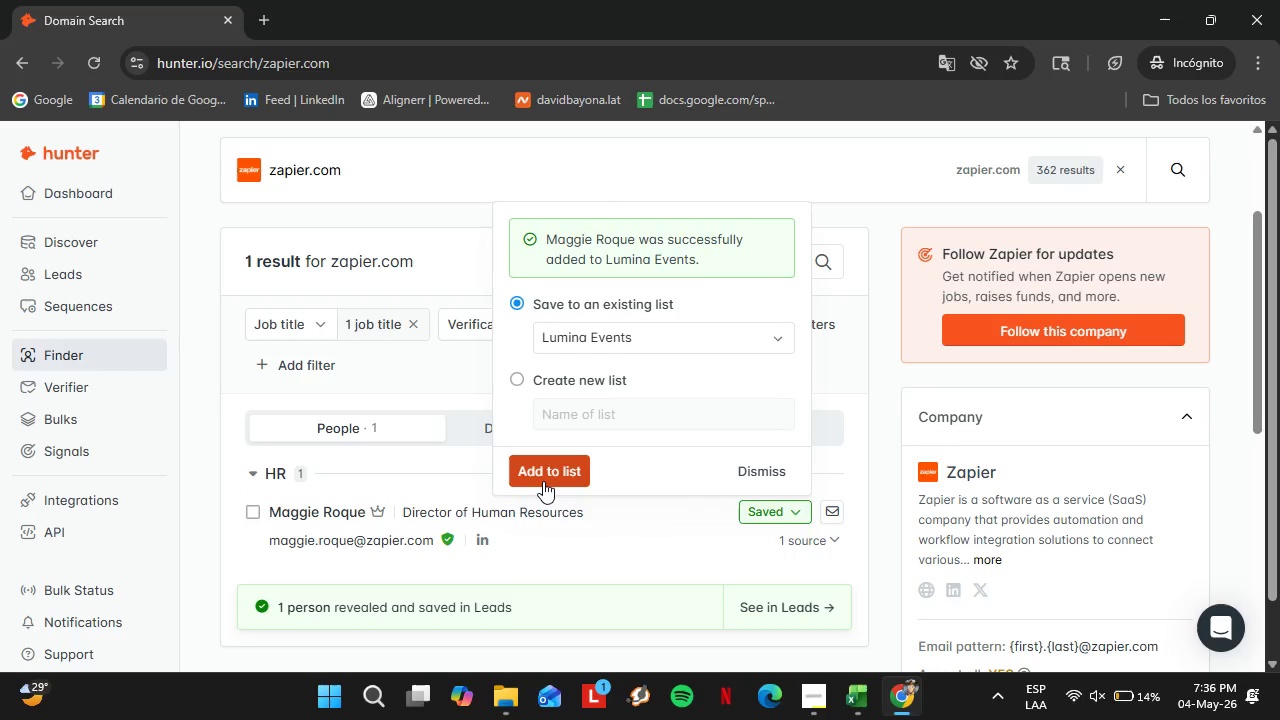 
left_click([749, 458])
 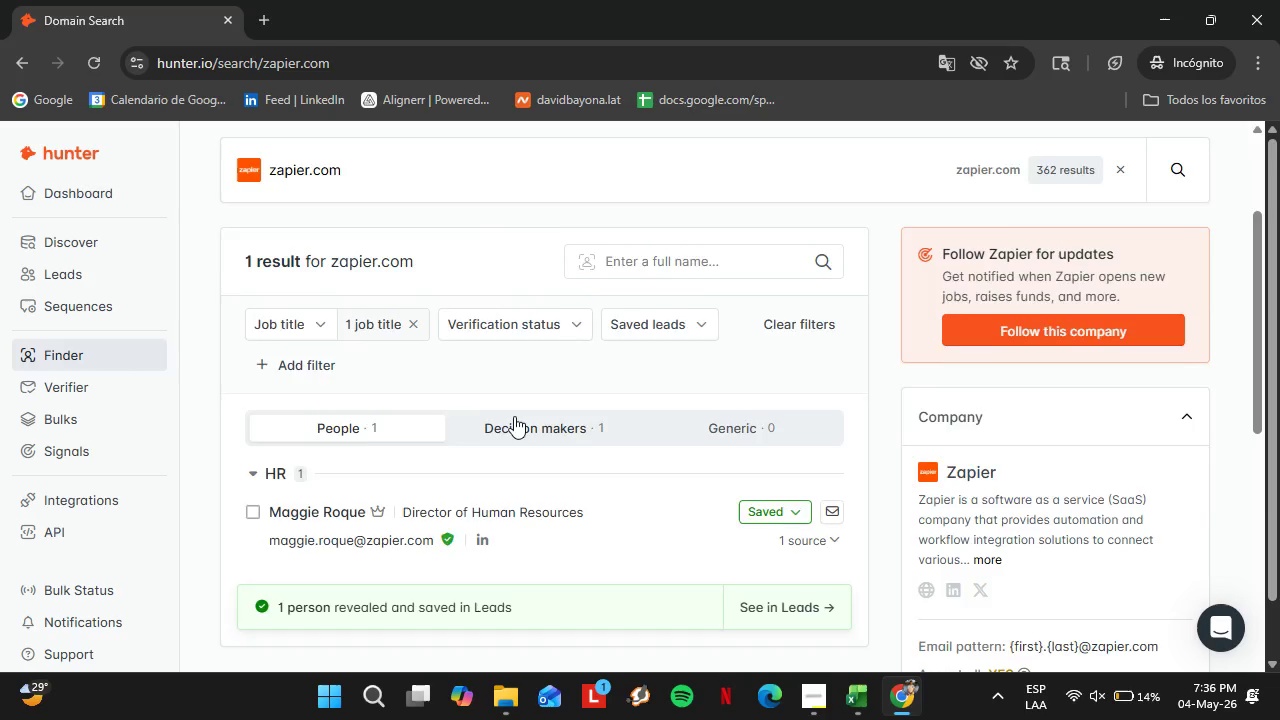 
scroll: coordinate [514, 416], scroll_direction: up, amount: 2.0
 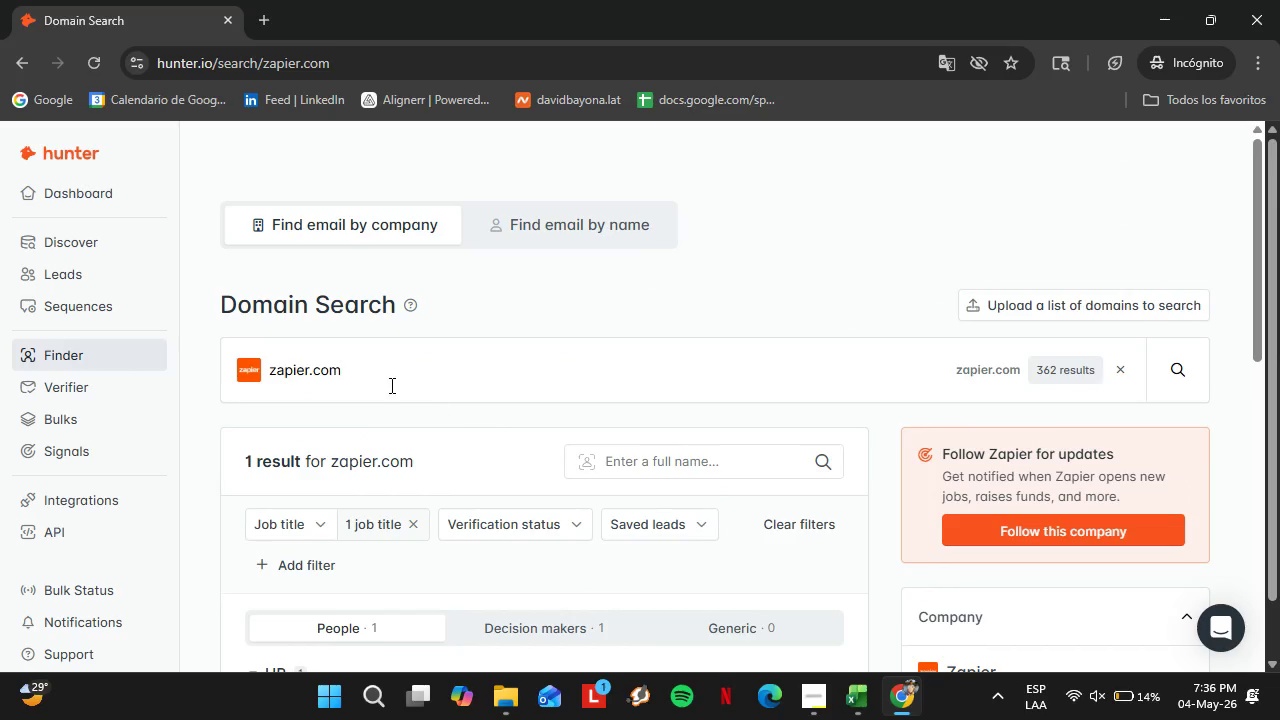 
left_click([376, 376])
 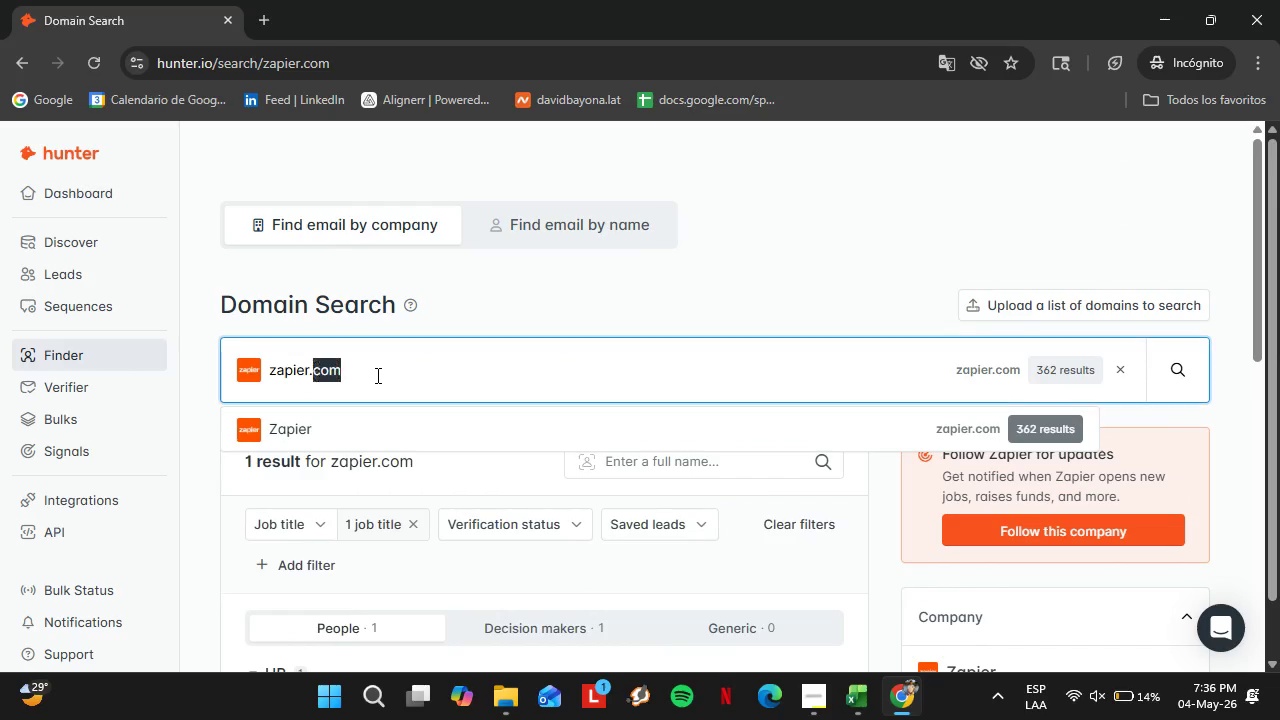 
triple_click([376, 375])
 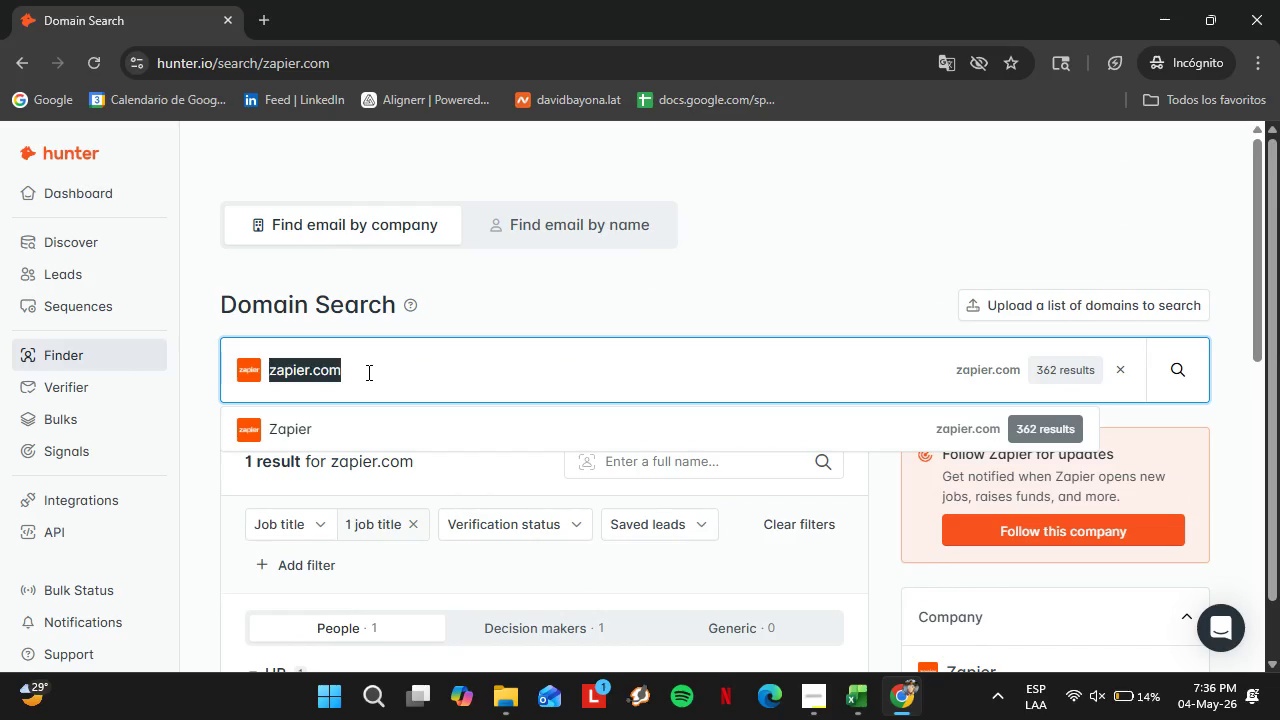 
type(calendly)
 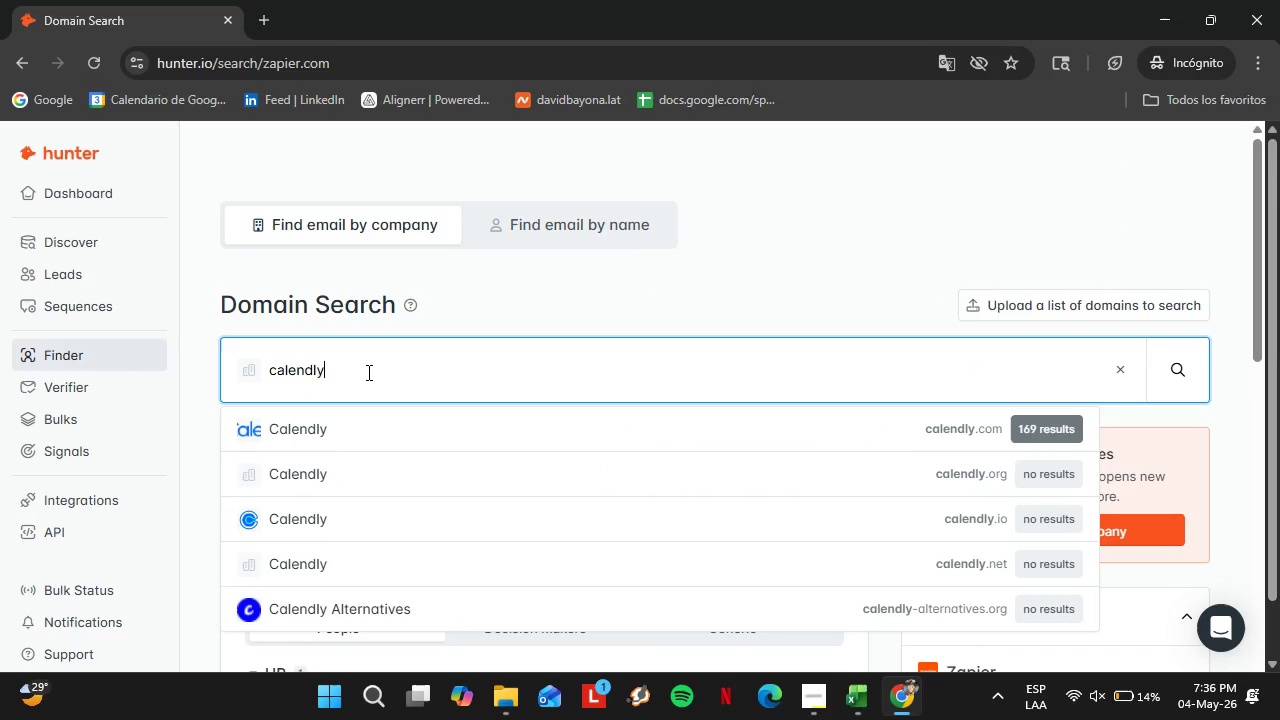 
key(ArrowDown)
 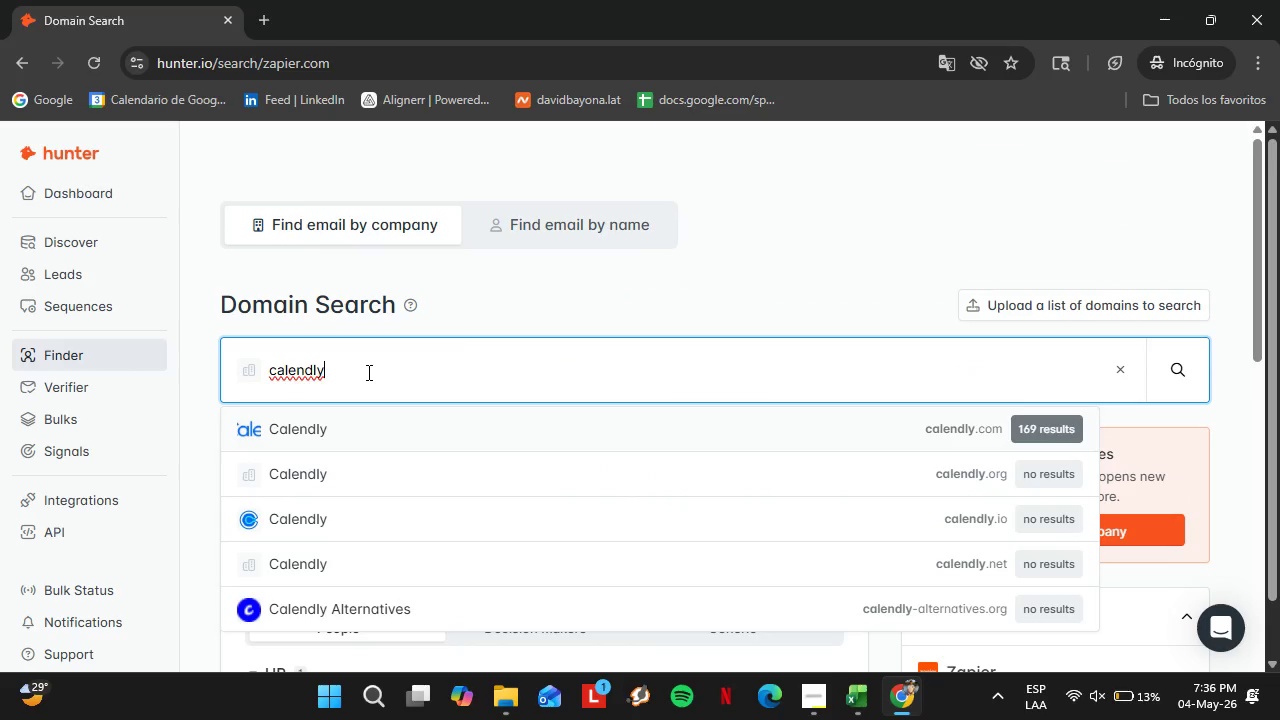 
key(Enter)
 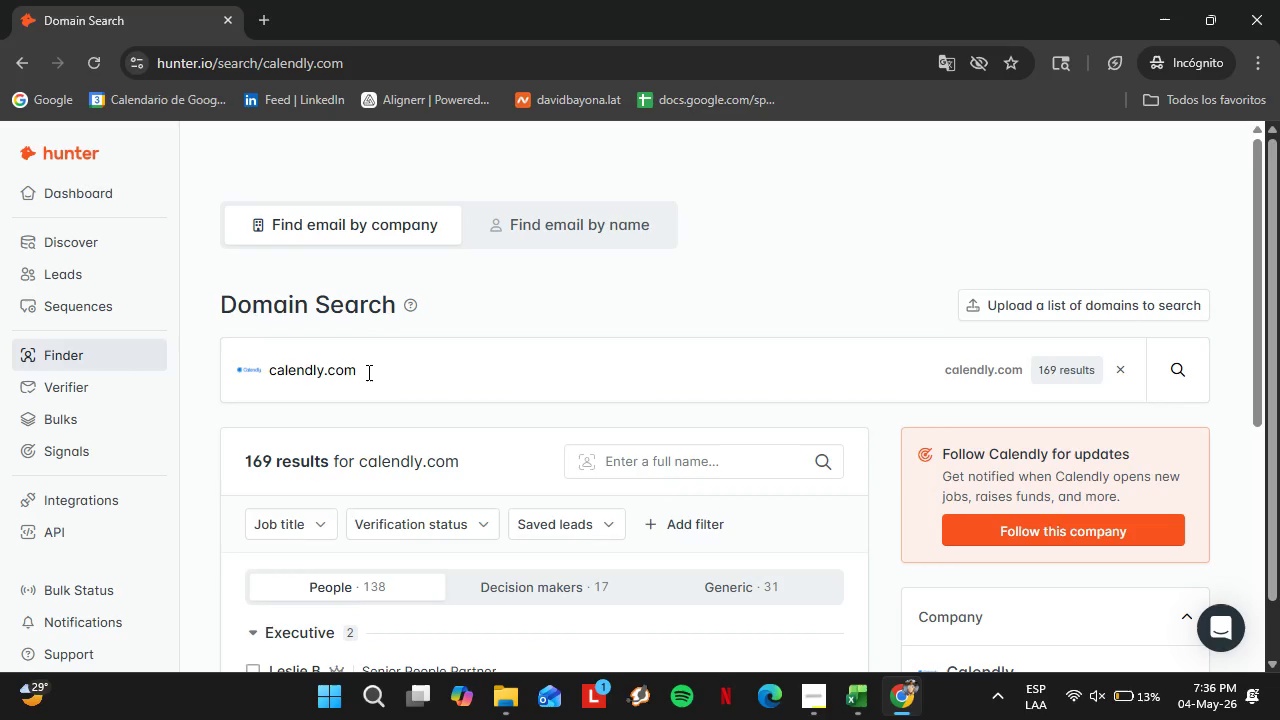 
scroll: coordinate [437, 393], scroll_direction: down, amount: 3.0
 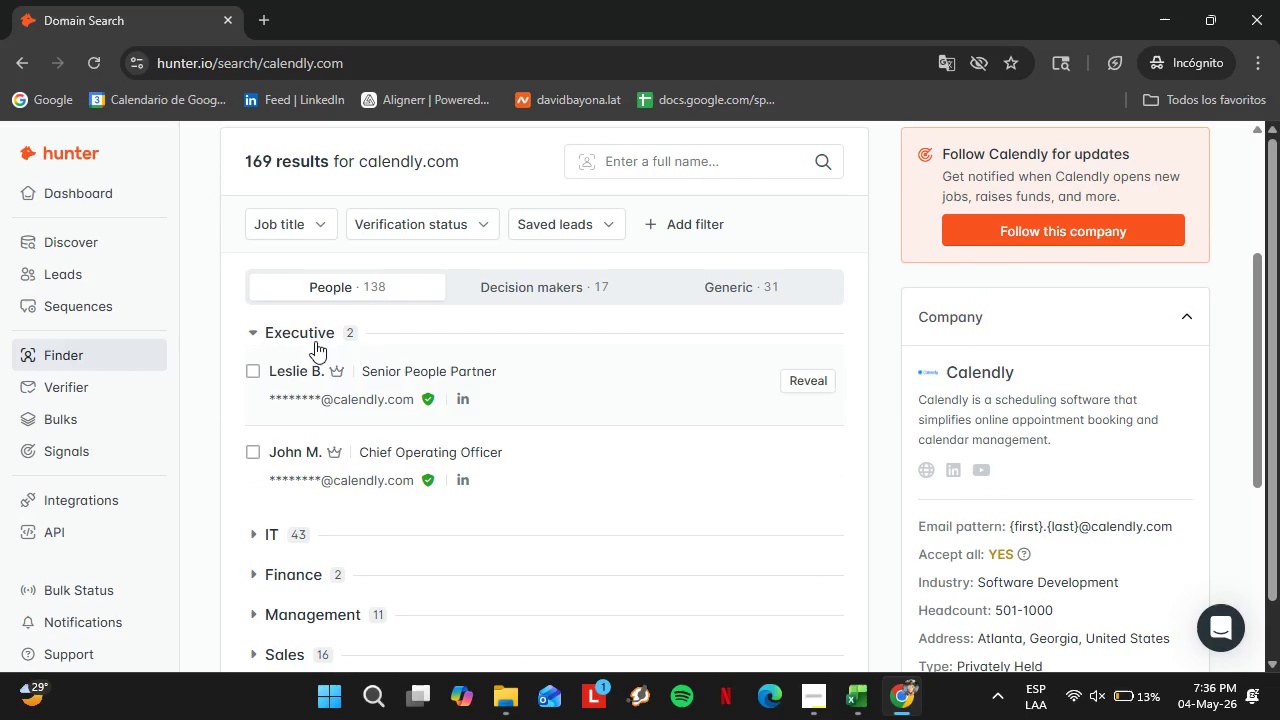 
left_click([305, 332])
 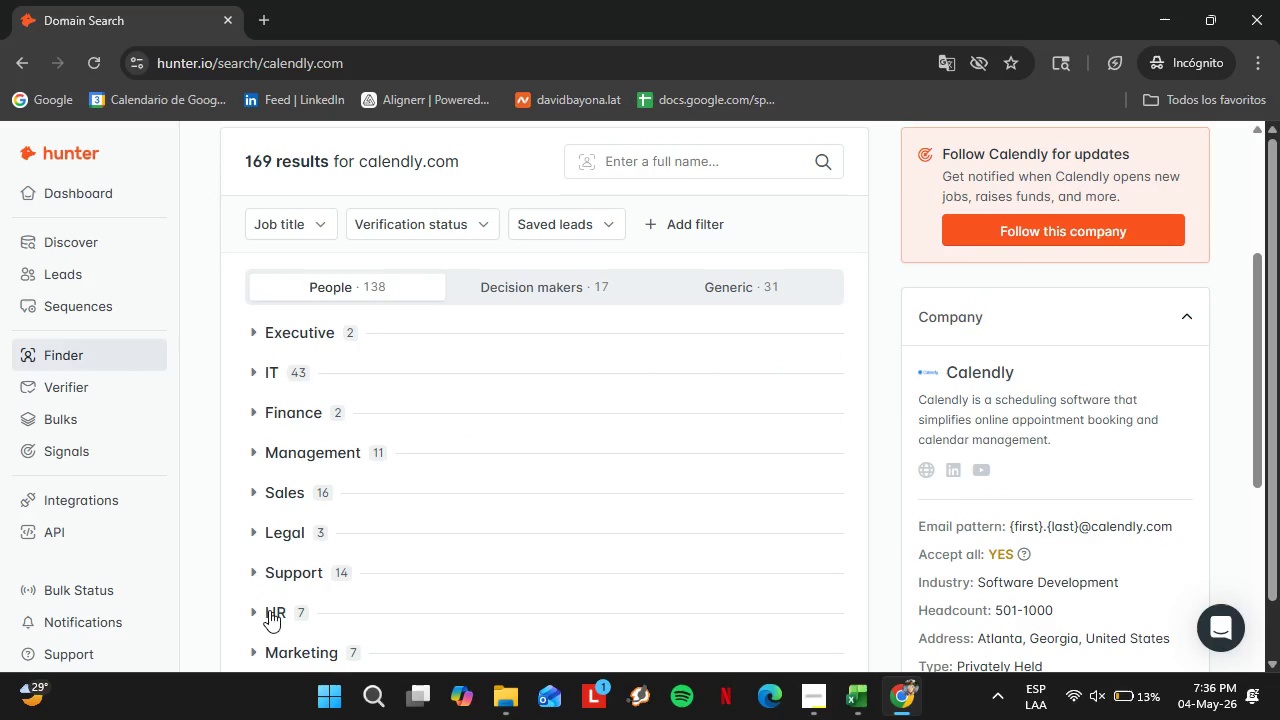 
left_click([271, 609])
 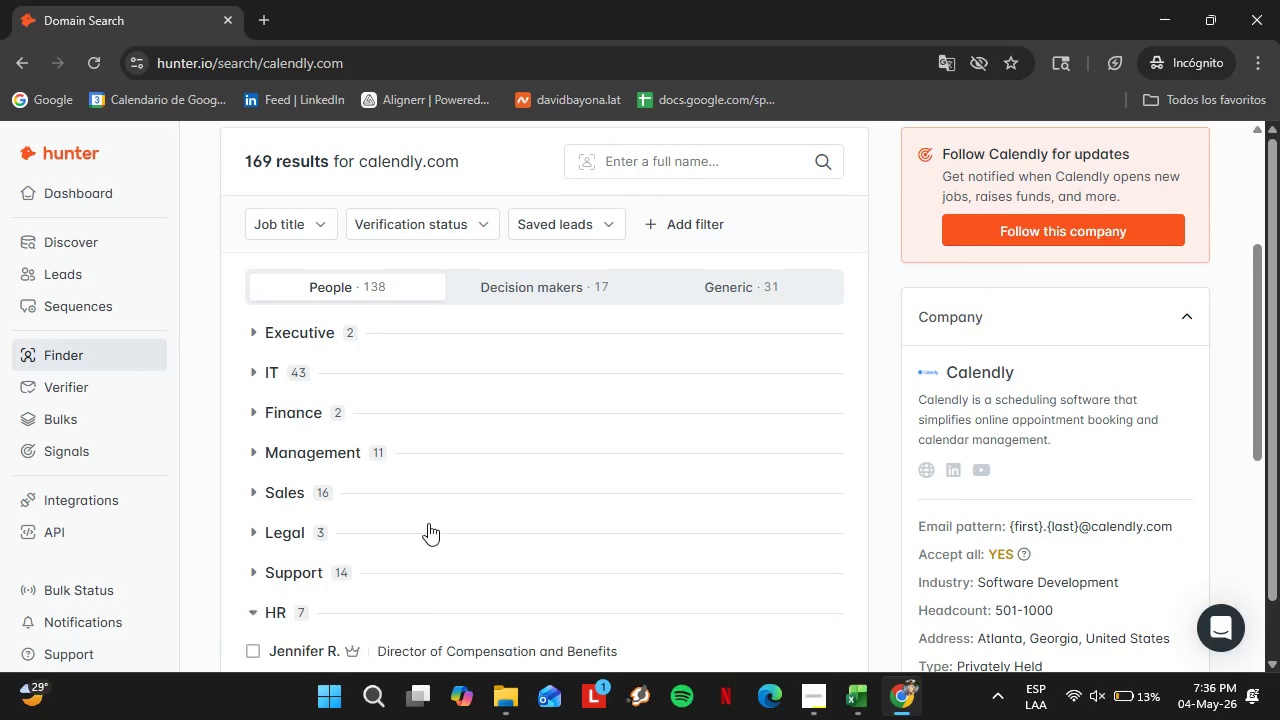 
scroll: coordinate [415, 515], scroll_direction: down, amount: 3.0
 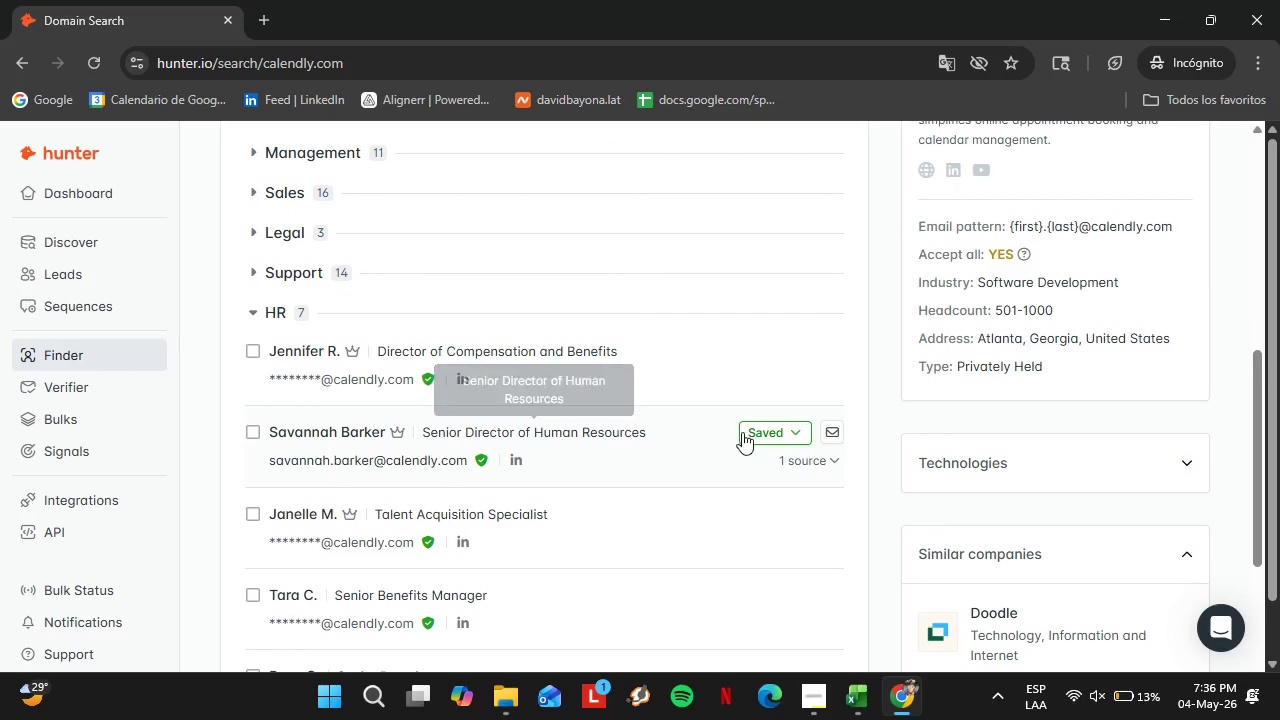 
left_click([756, 433])
 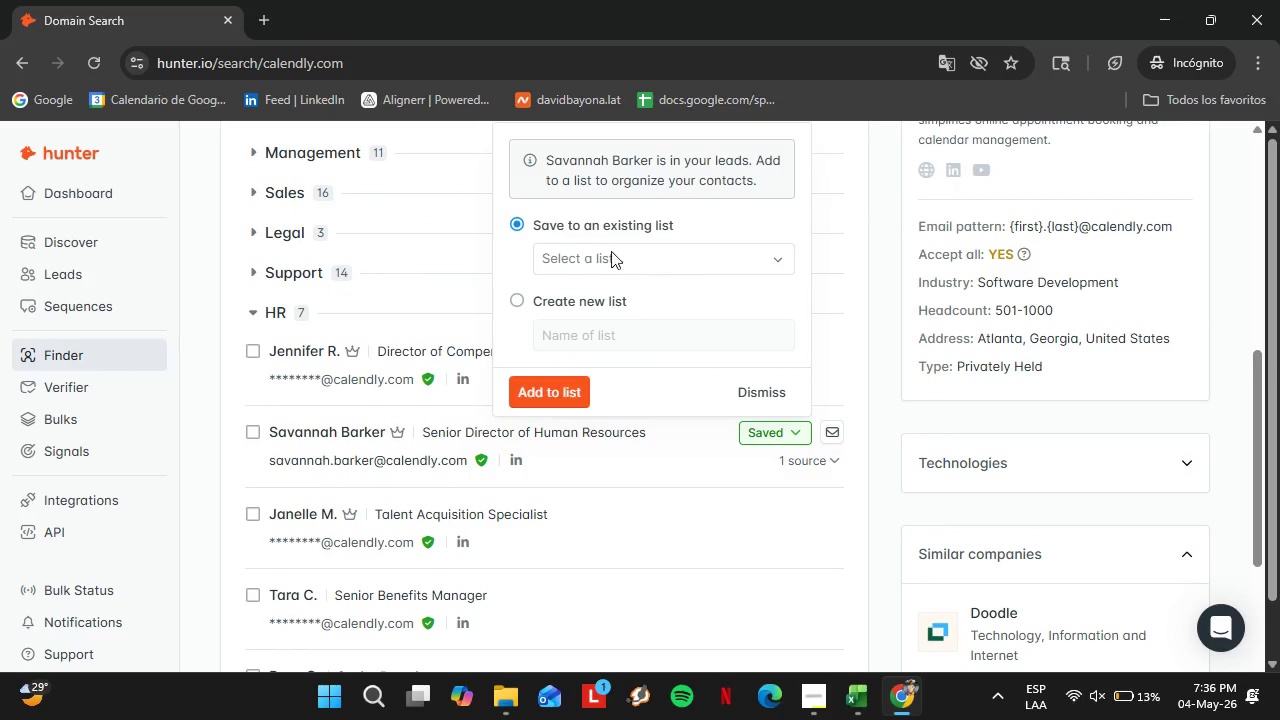 
left_click([610, 250])
 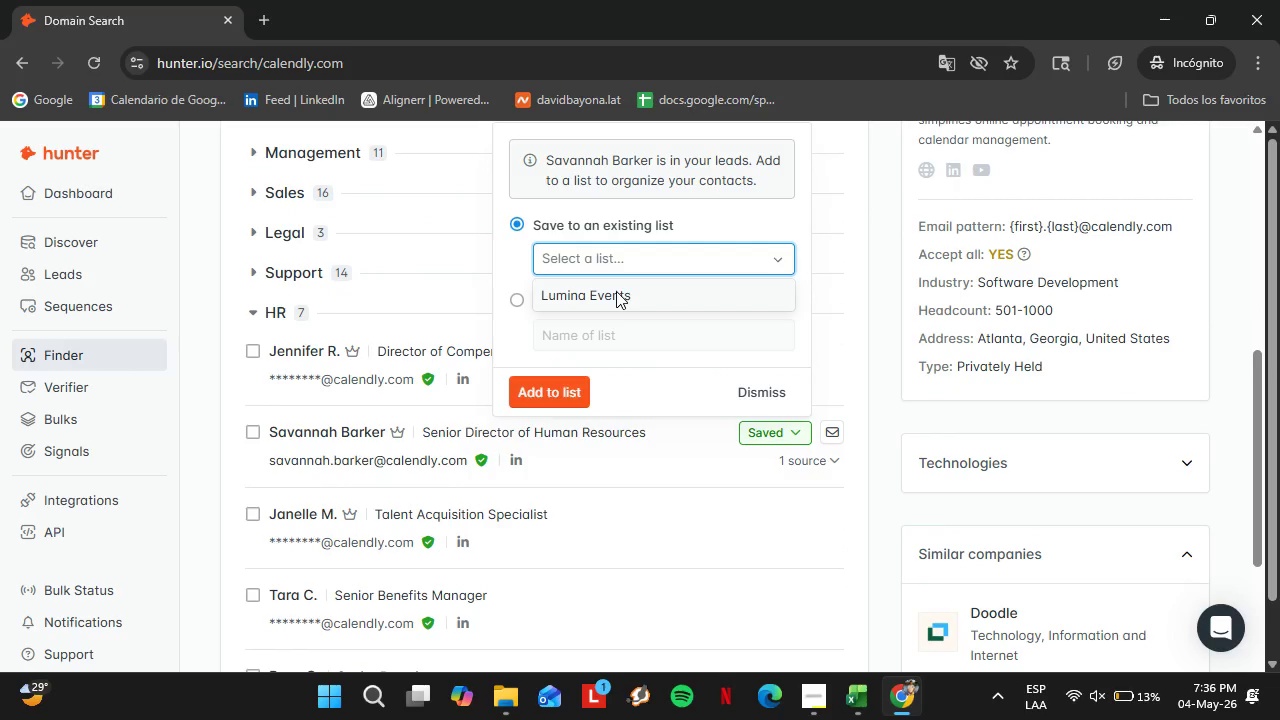 
left_click([615, 297])
 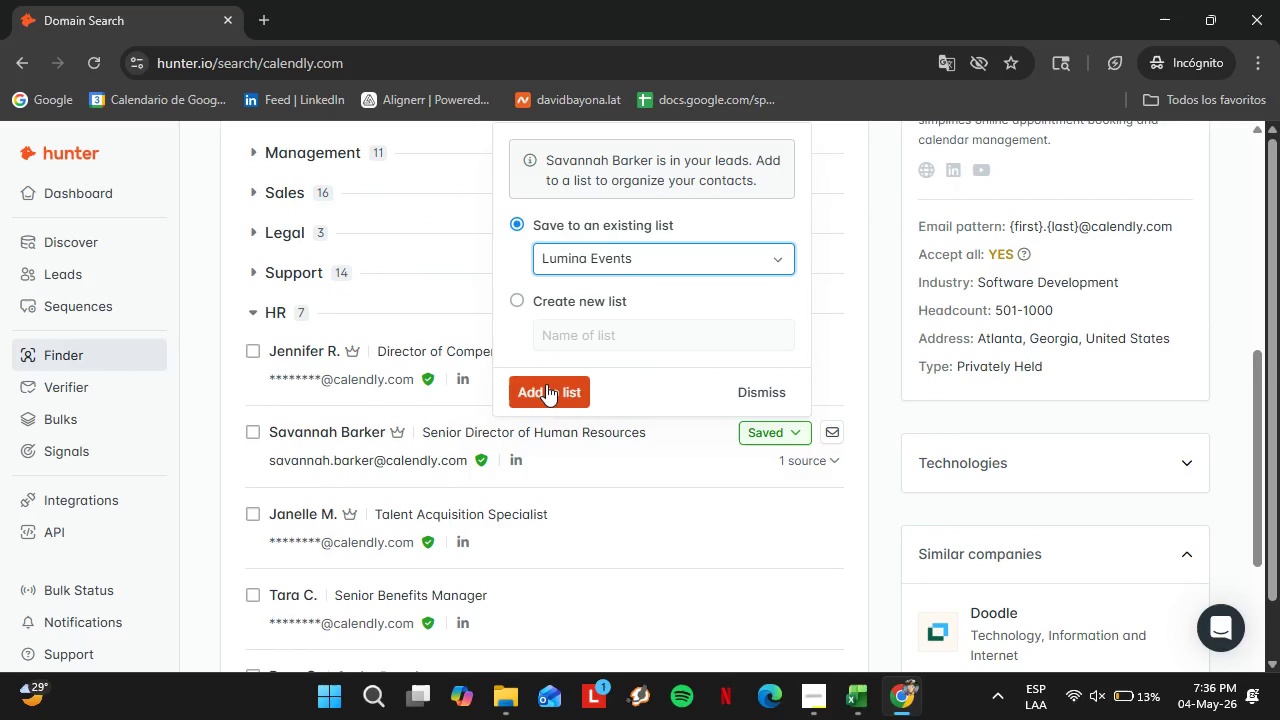 
left_click([550, 384])
 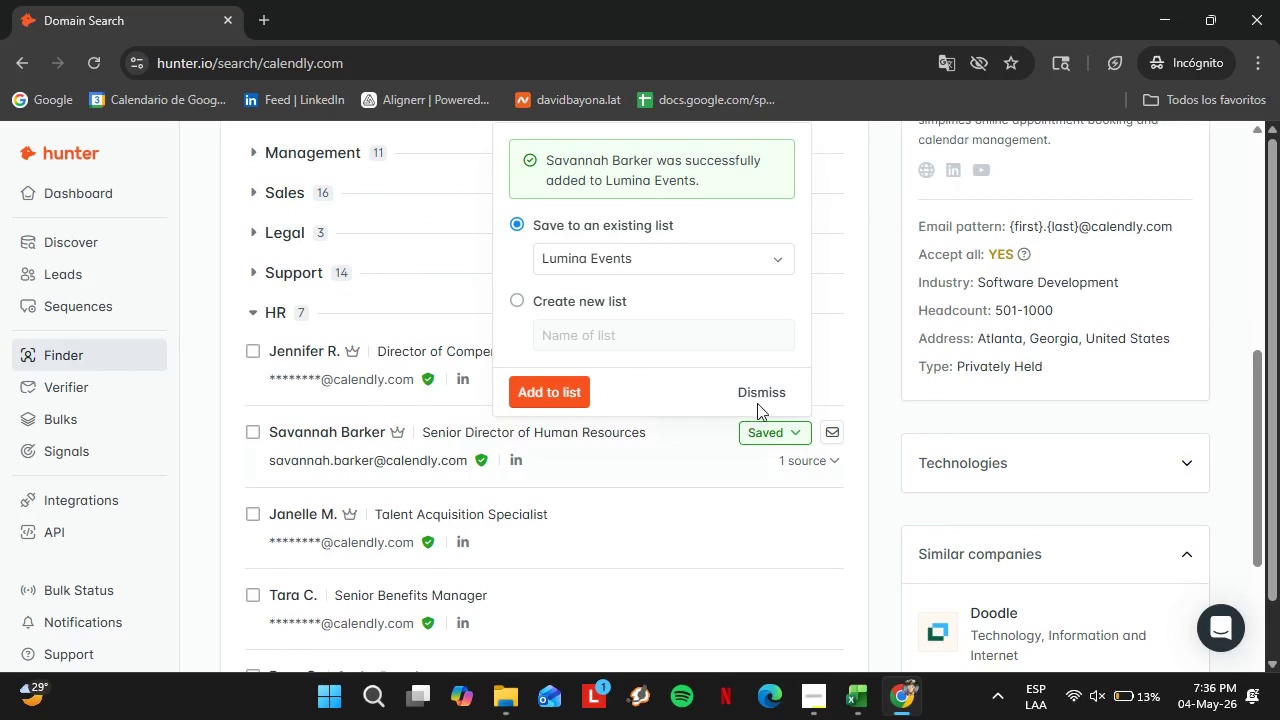 
left_click([760, 400])
 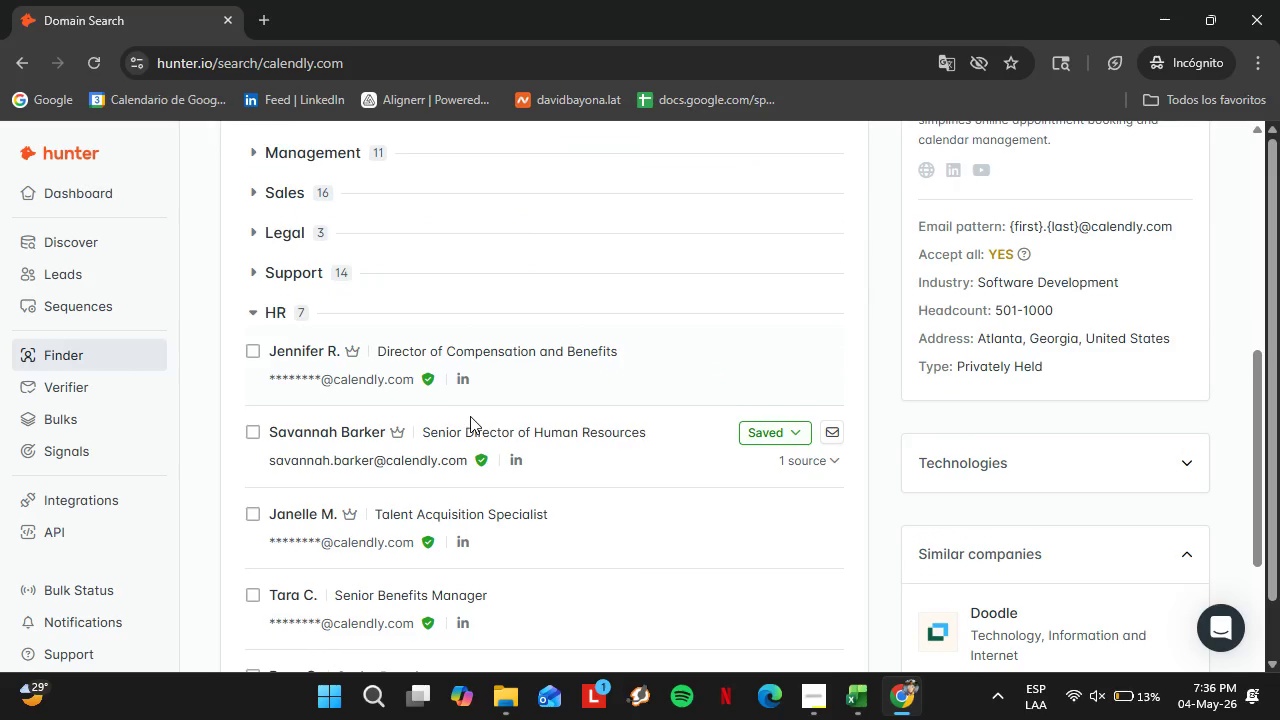 
scroll: coordinate [414, 423], scroll_direction: up, amount: 4.0
 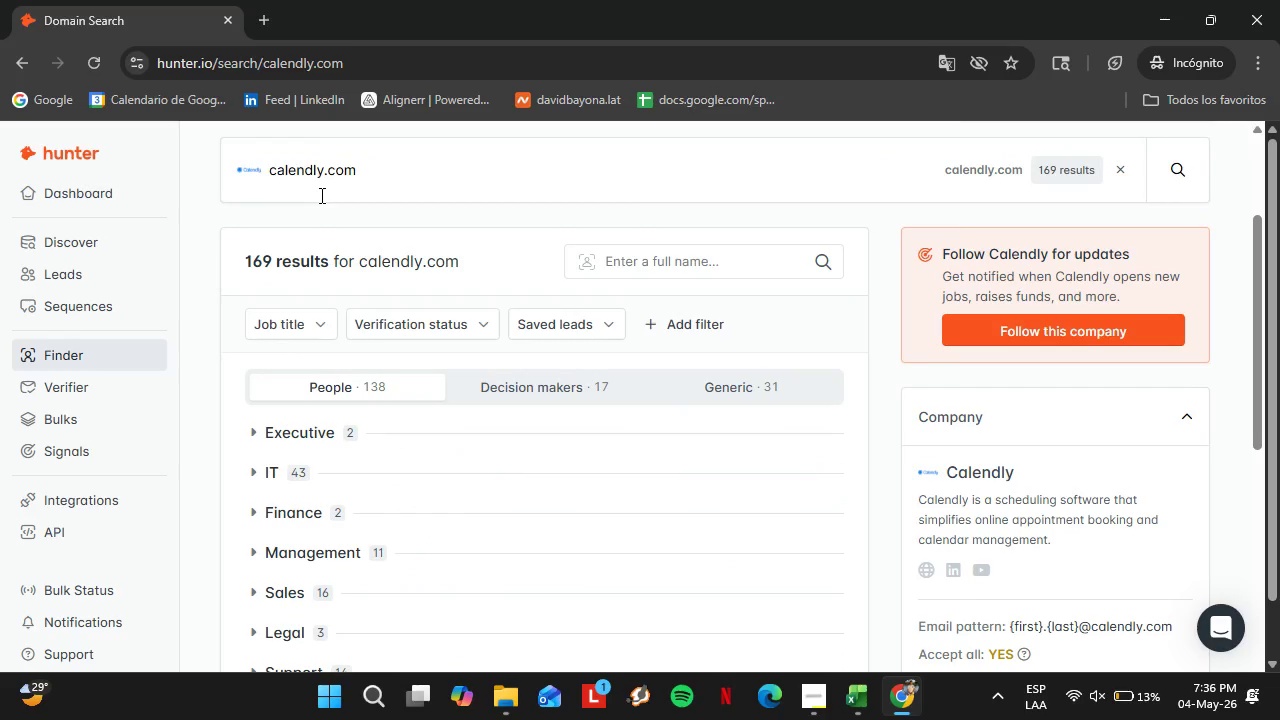 
double_click([335, 183])
 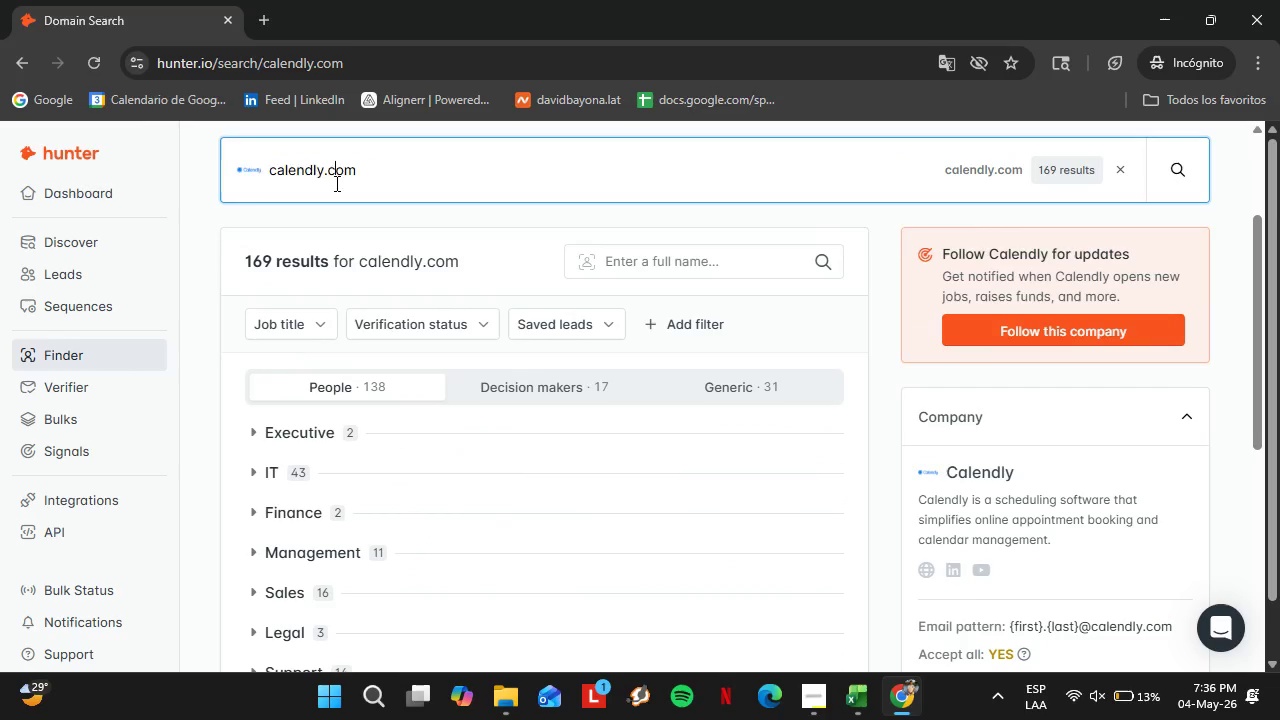 
triple_click([335, 183])
 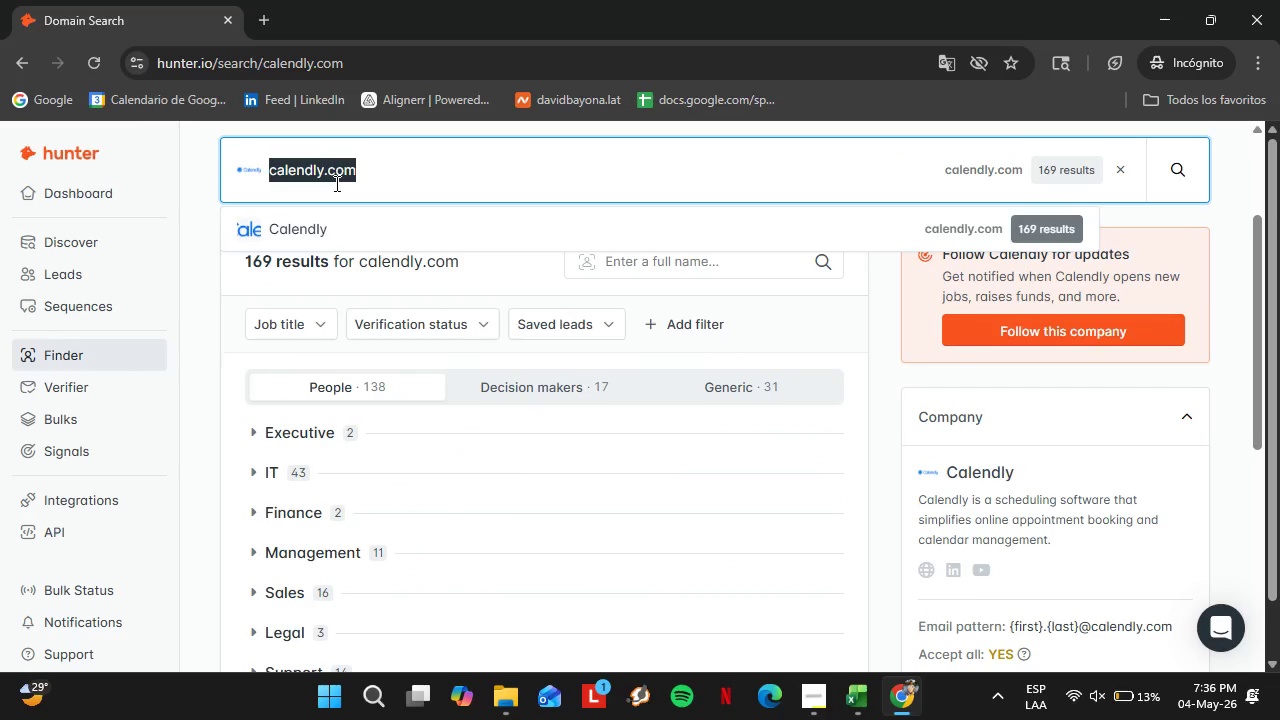 
type(drift.com)
 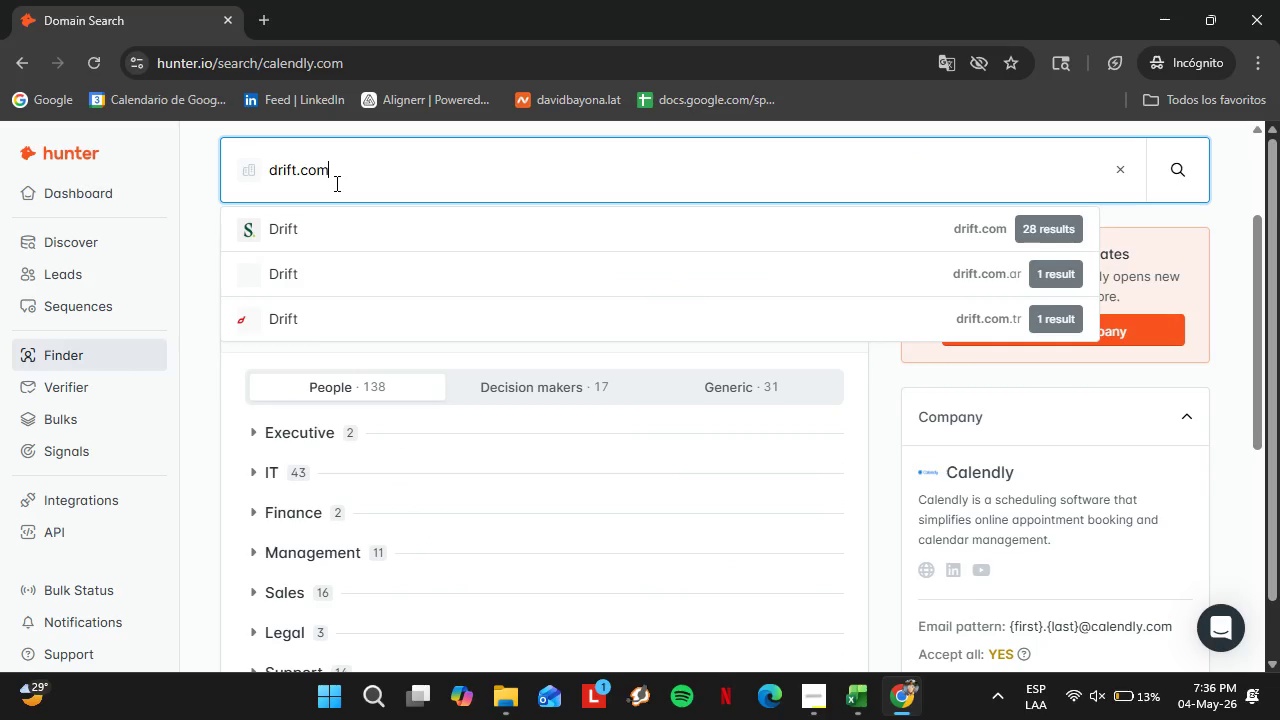 
key(Enter)
 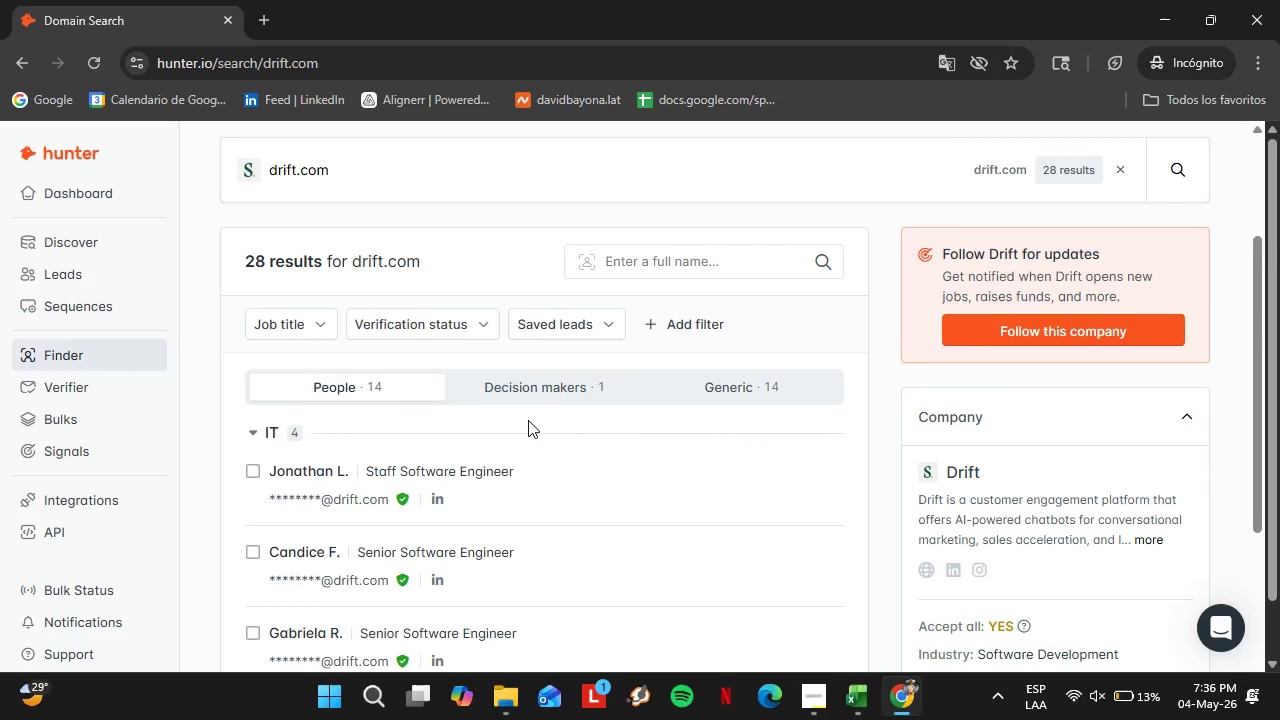 
scroll: coordinate [527, 438], scroll_direction: down, amount: 1.0
 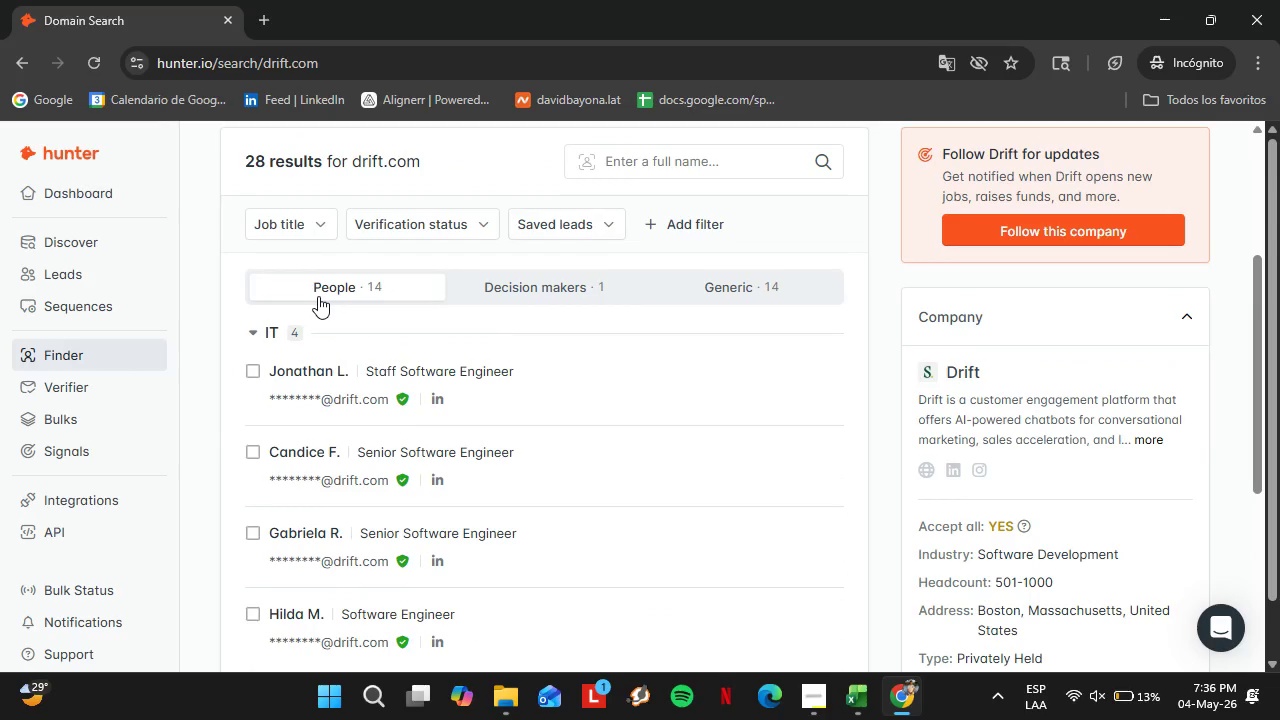 
left_click([318, 296])
 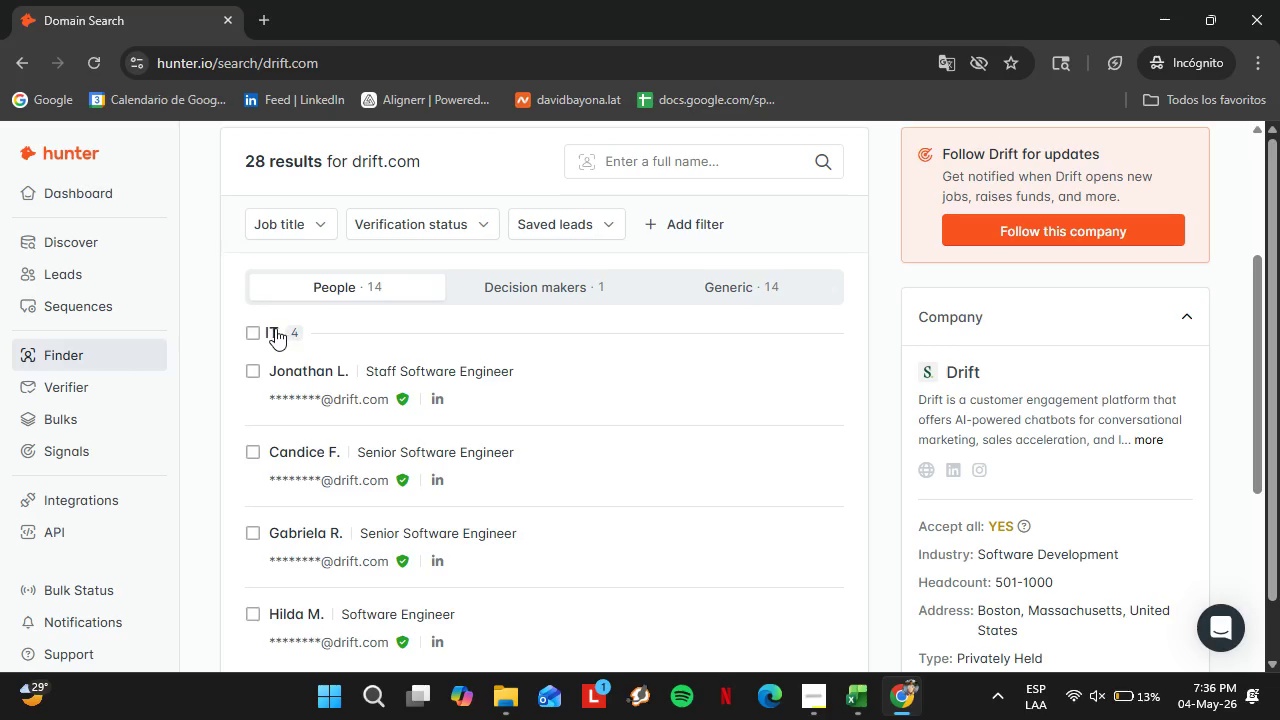 
double_click([317, 225])
 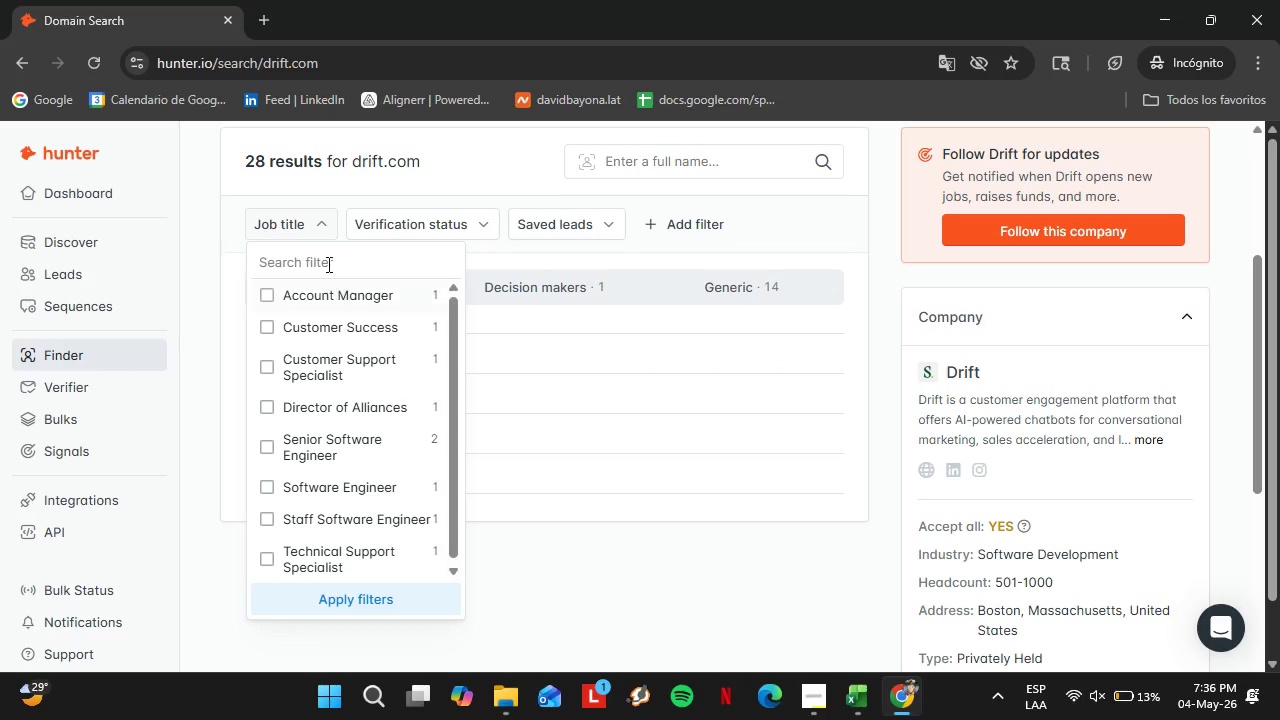 
left_click([326, 250])
 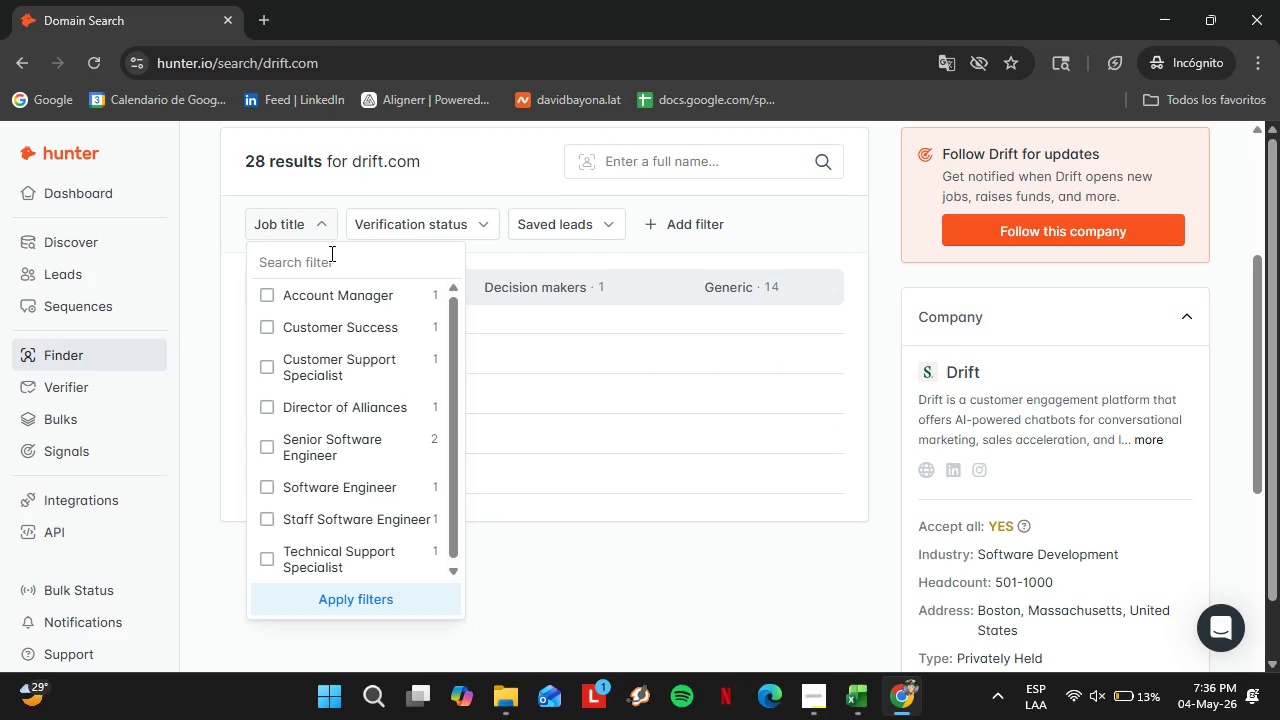 
type(hr)
key(Backspace)
type(u)
key(Backspace)
key(Backspace)
key(Backspace)
type(op)
key(Backspace)
key(Backspace)
type(peo)
key(Backspace)
key(Backspace)
key(Backspace)
key(Backspace)
type(tal)
key(Backspace)
key(Backspace)
key(Backspace)
 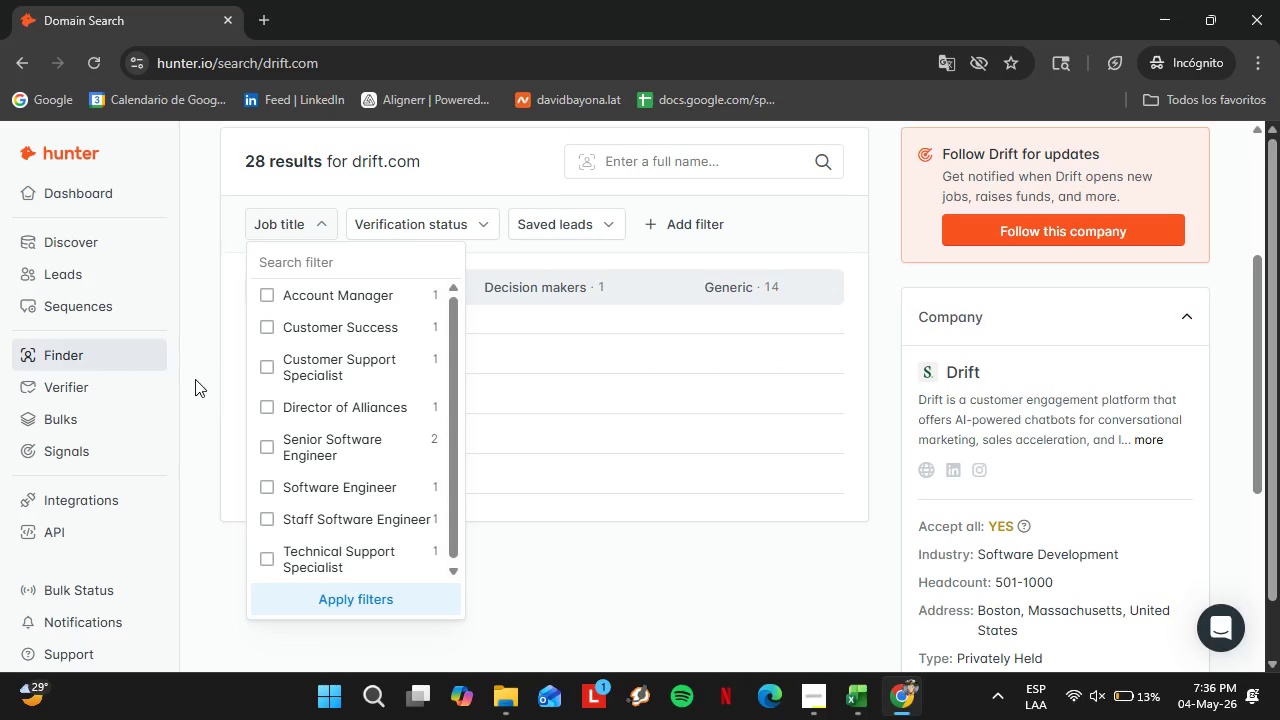 
left_click([227, 323])
 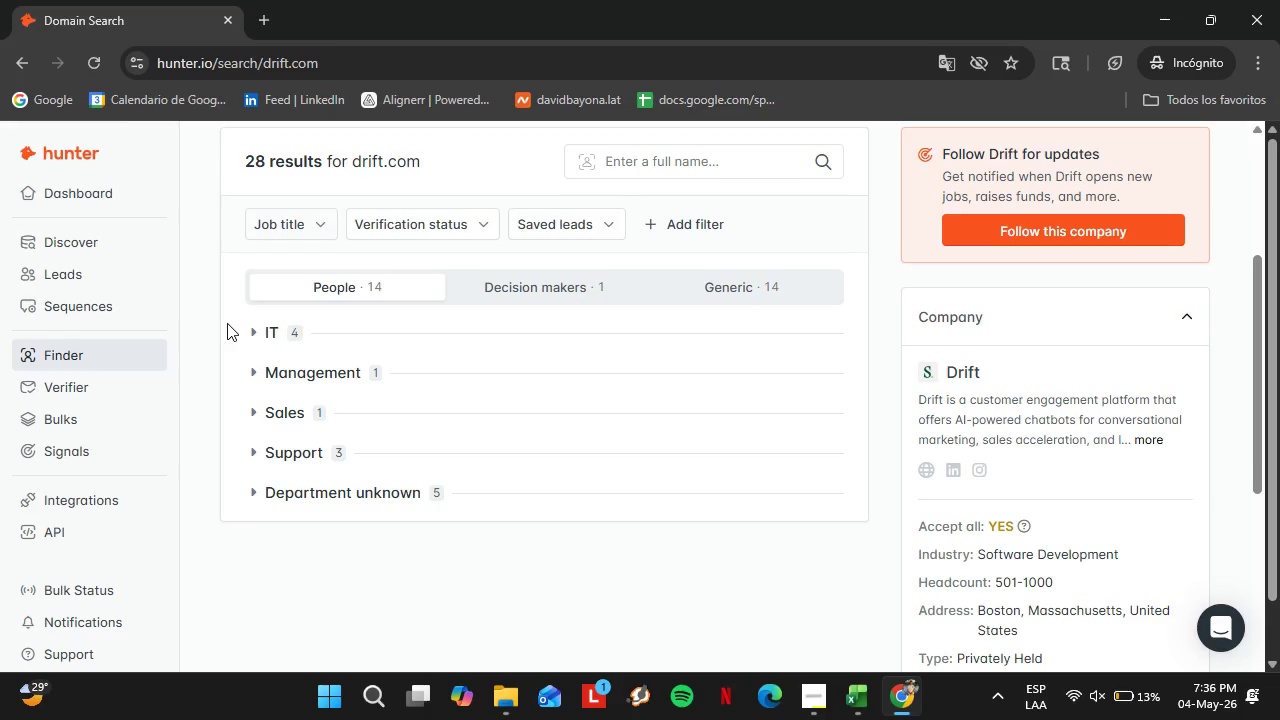 
scroll: coordinate [227, 323], scroll_direction: up, amount: 2.0
 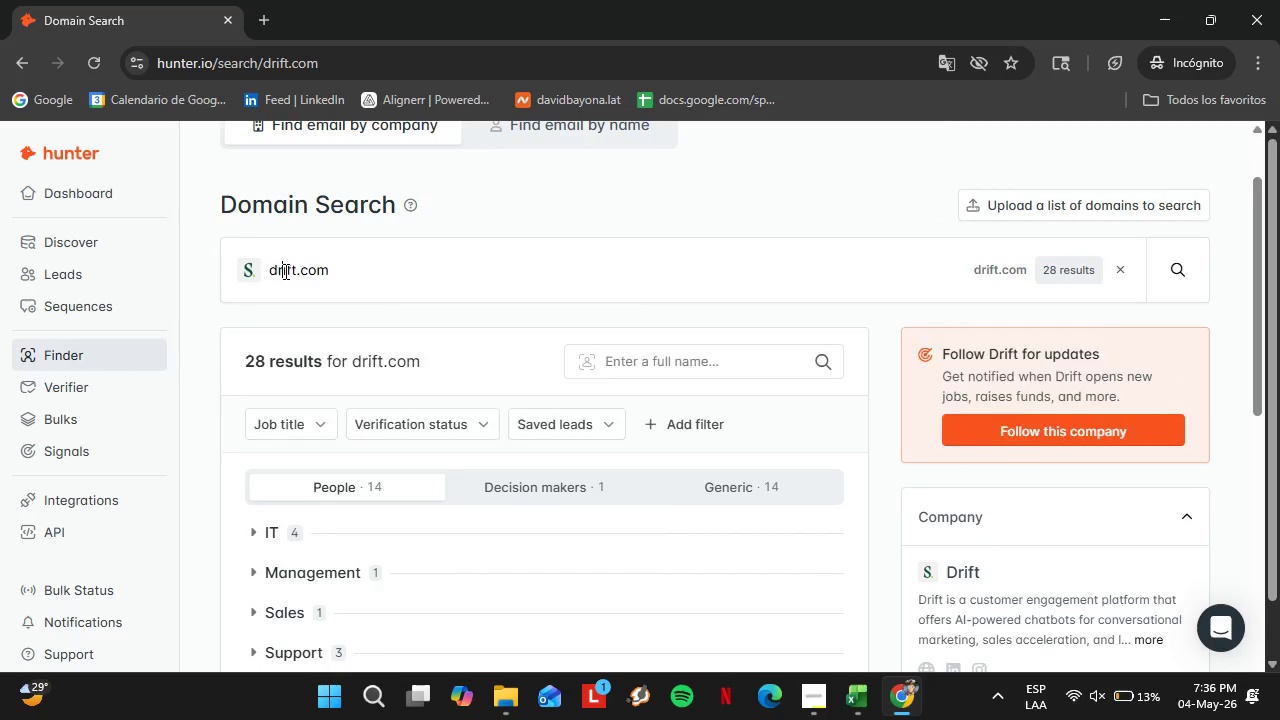 
double_click([284, 271])
 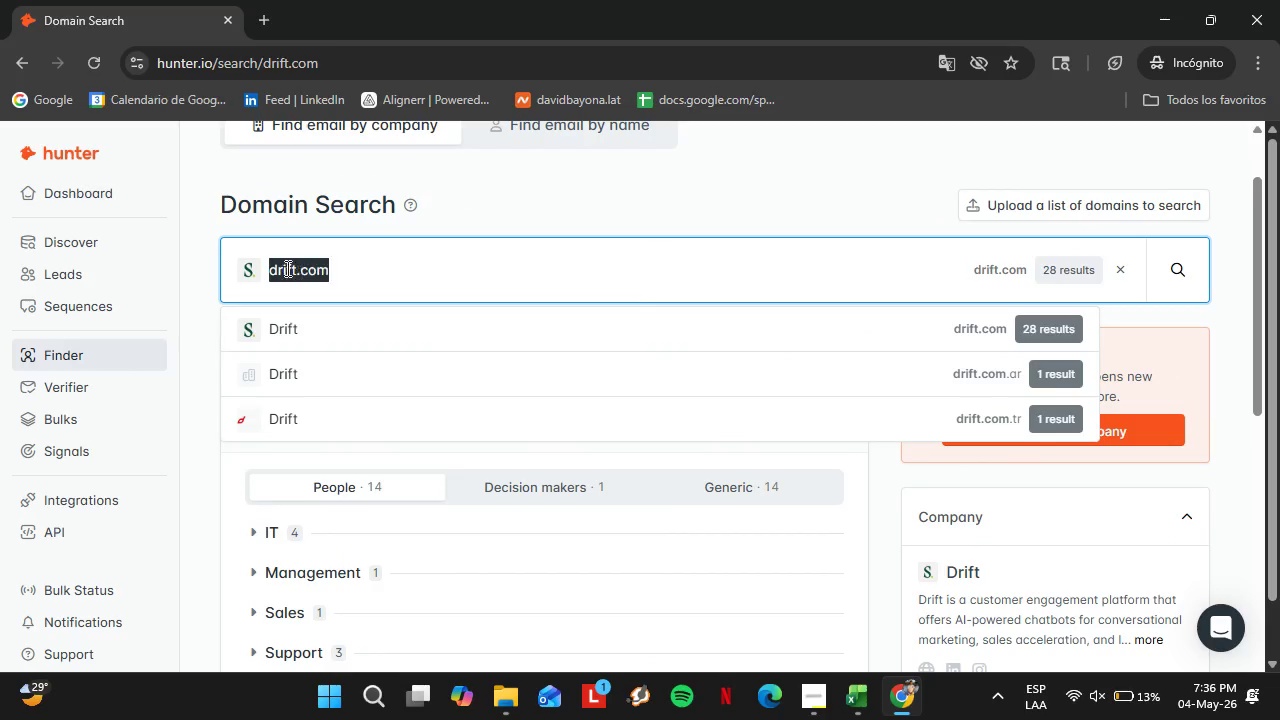 
triple_click([284, 271])
 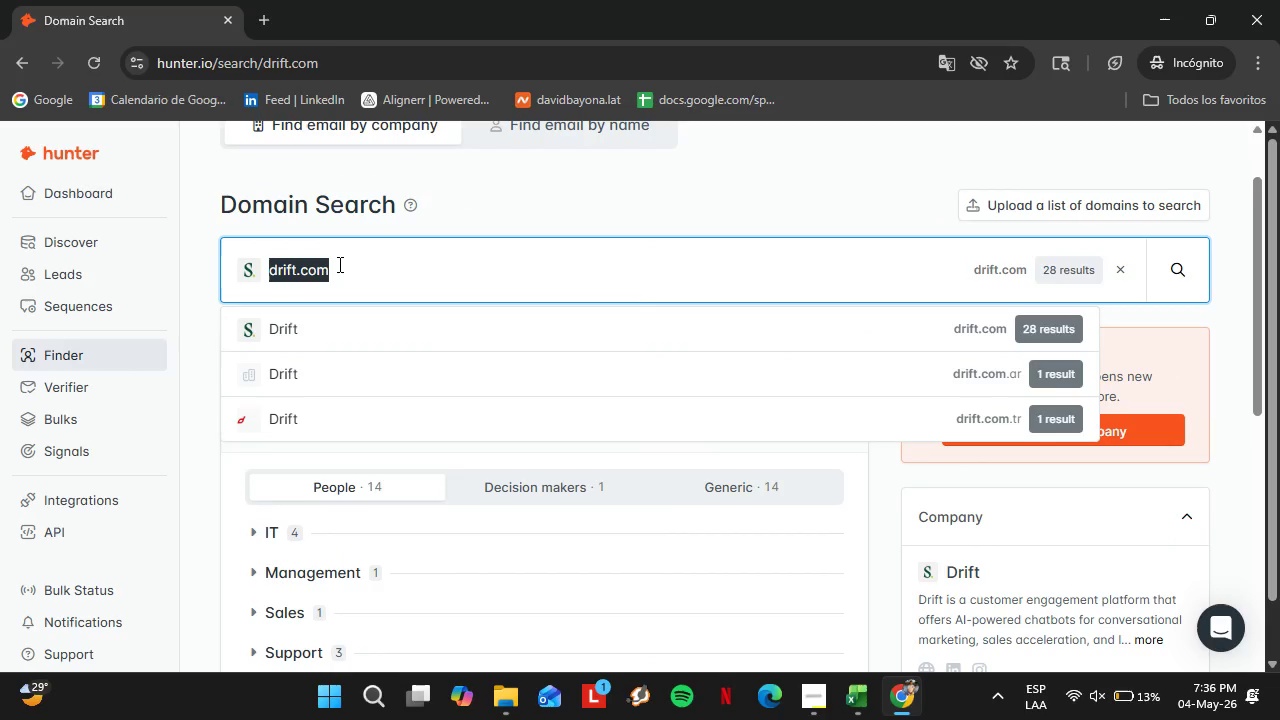 
type(hubspot.com)
 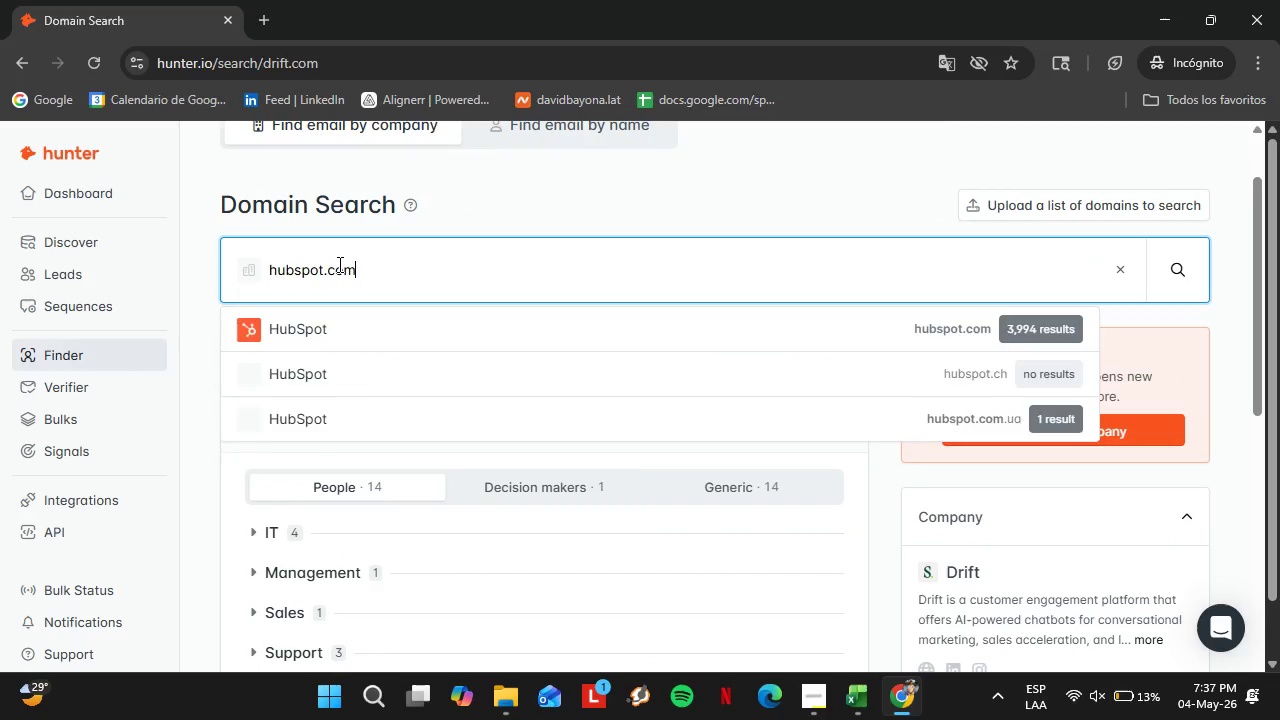 
key(Enter)
 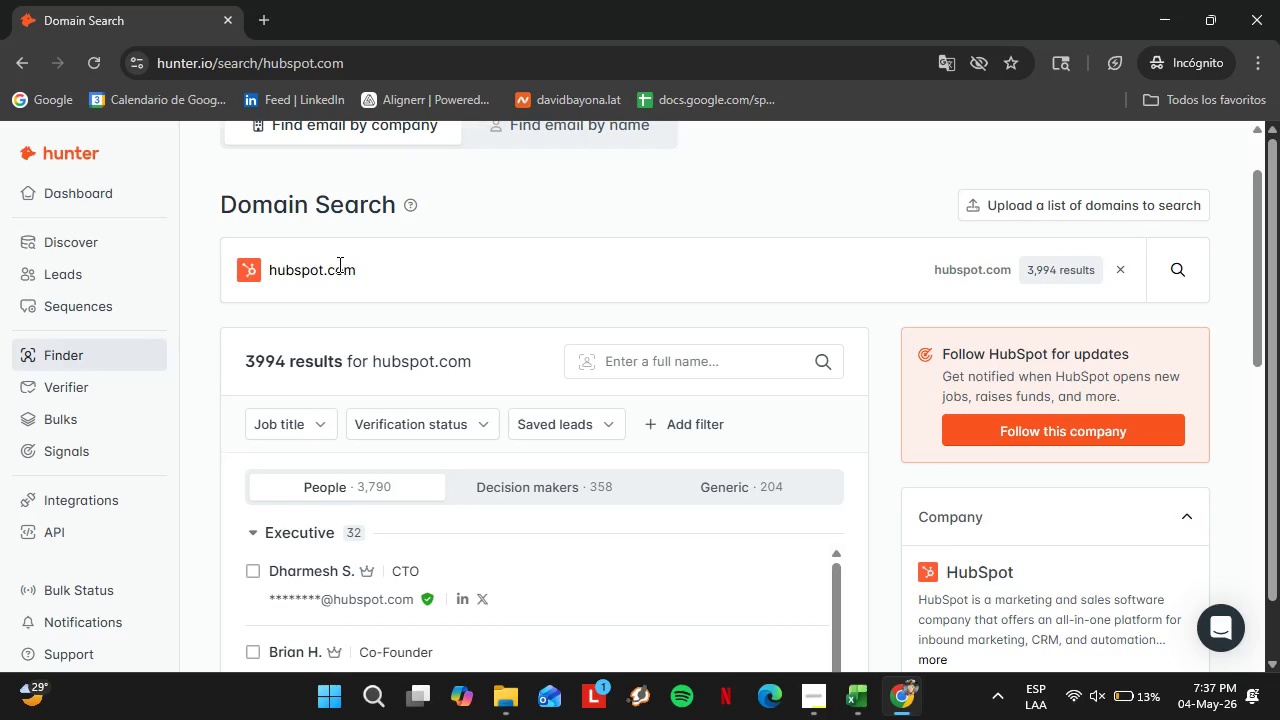 
wait(23.58)
 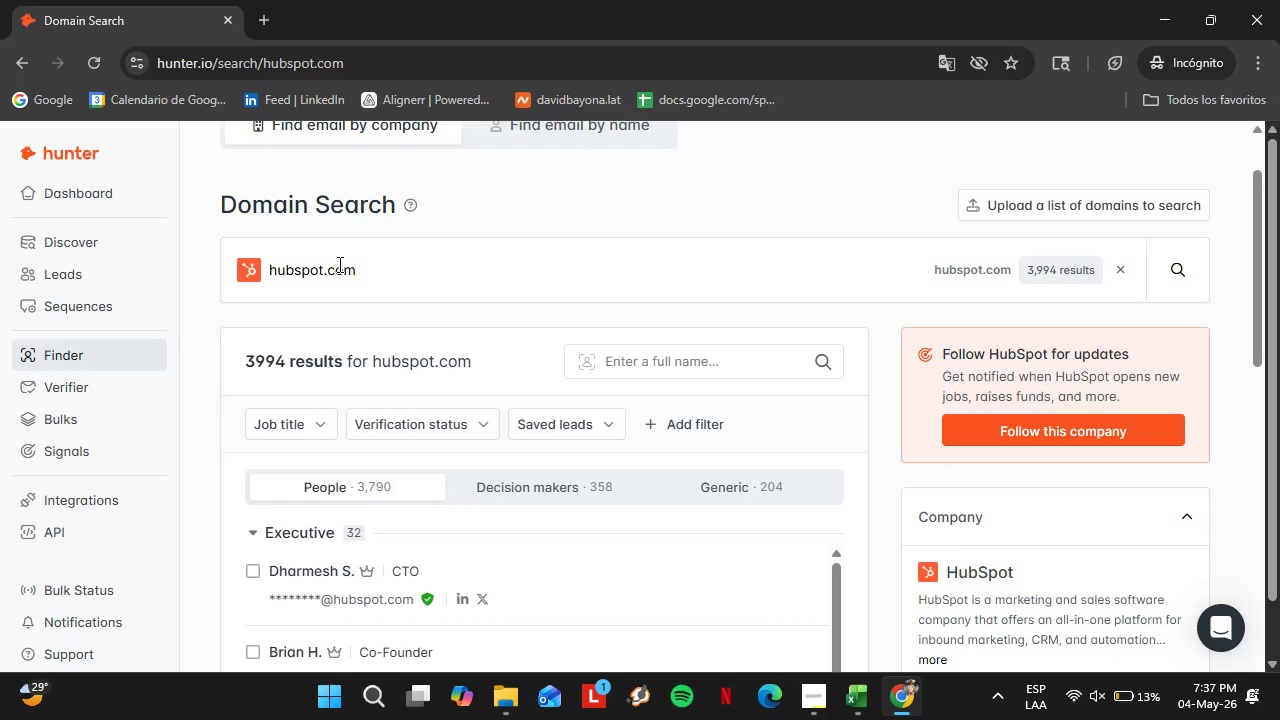 
left_click([320, 429])
 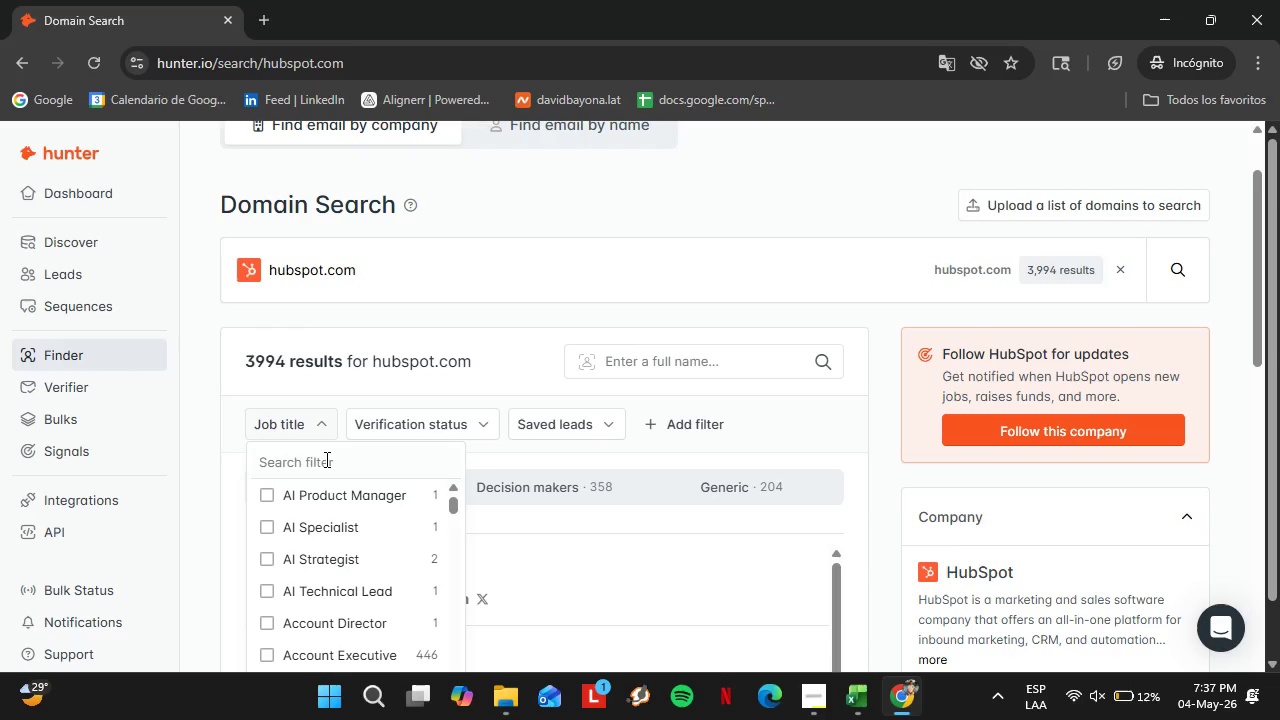 
left_click([320, 471])
 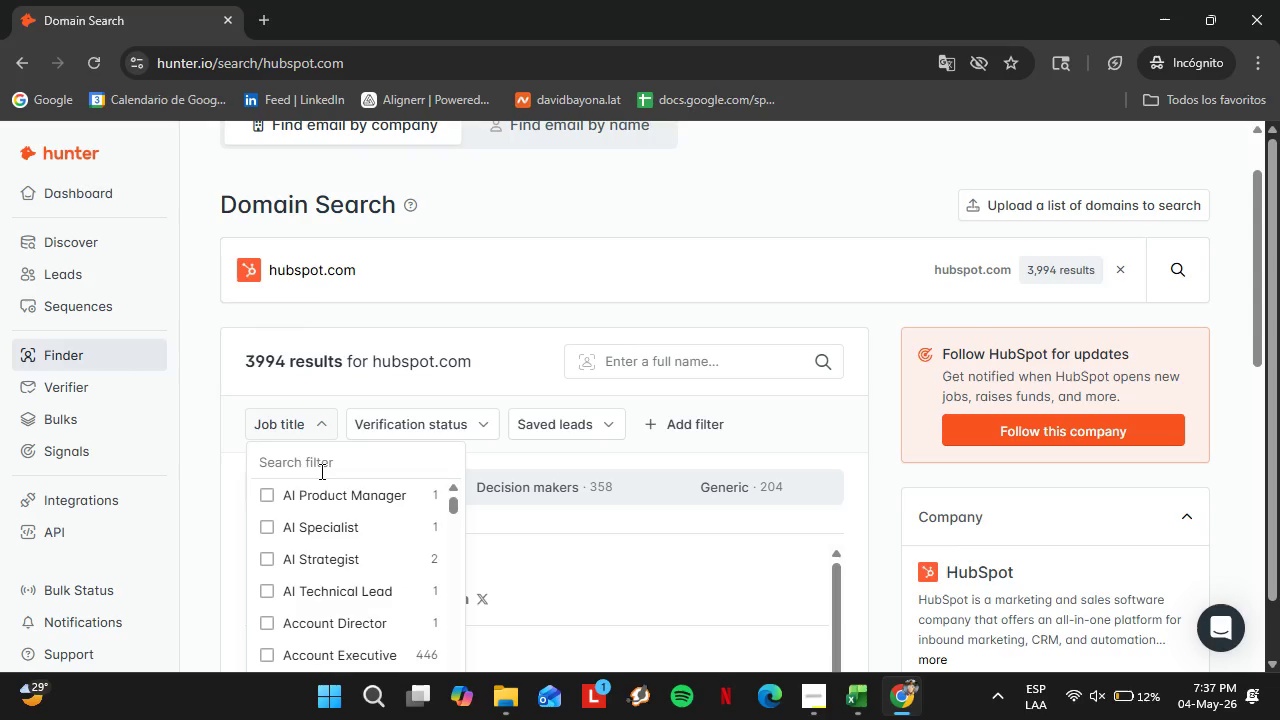 
type(hr)
key(Backspace)
key(Backspace)
 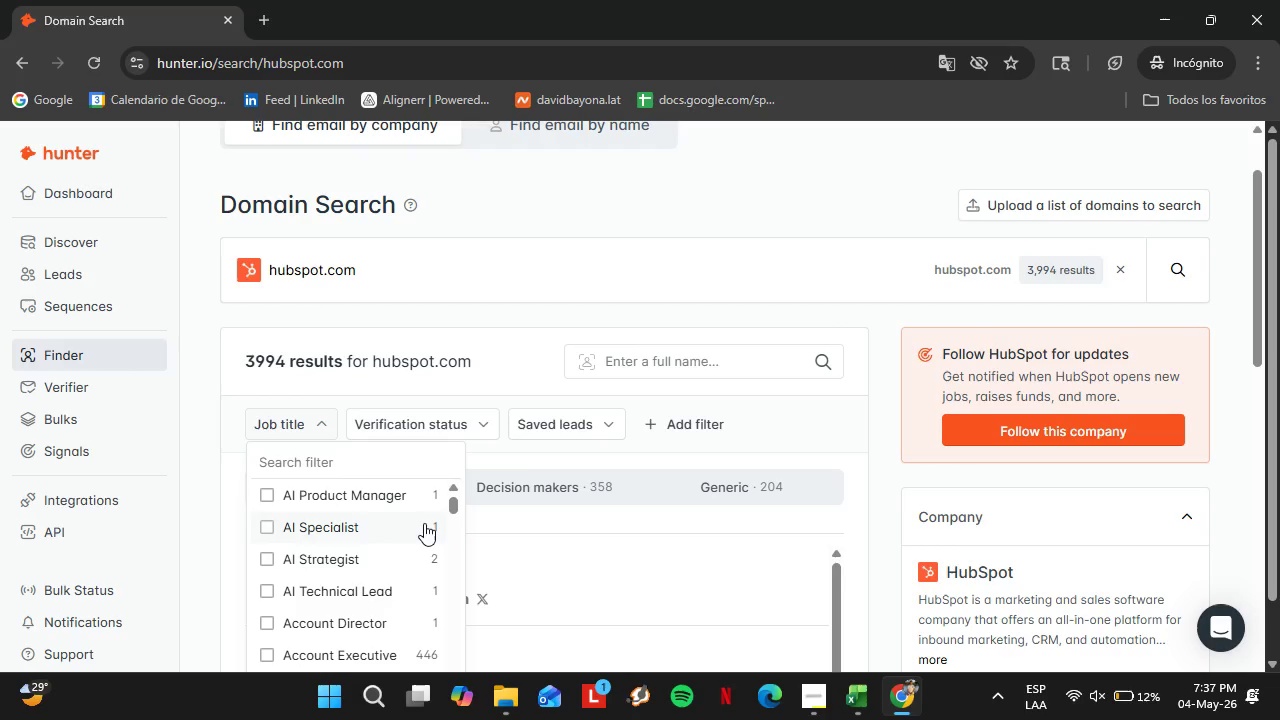 
wait(11.78)
 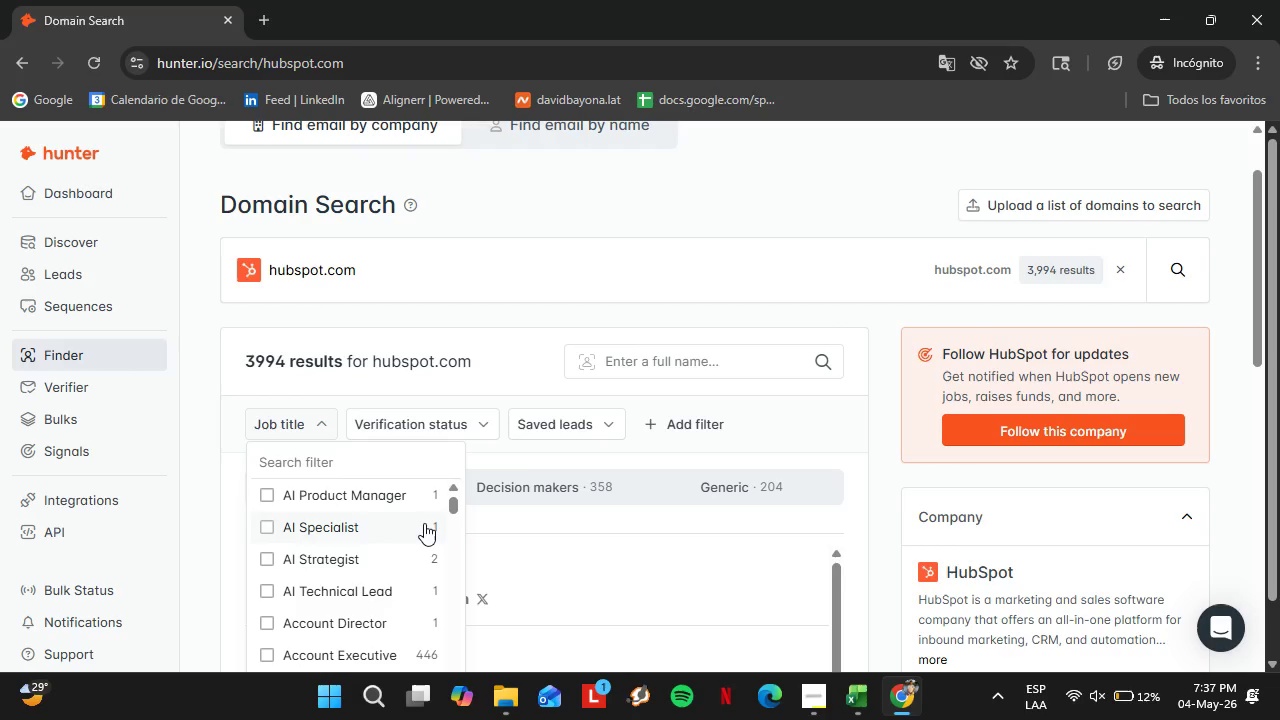 
type(hr)
 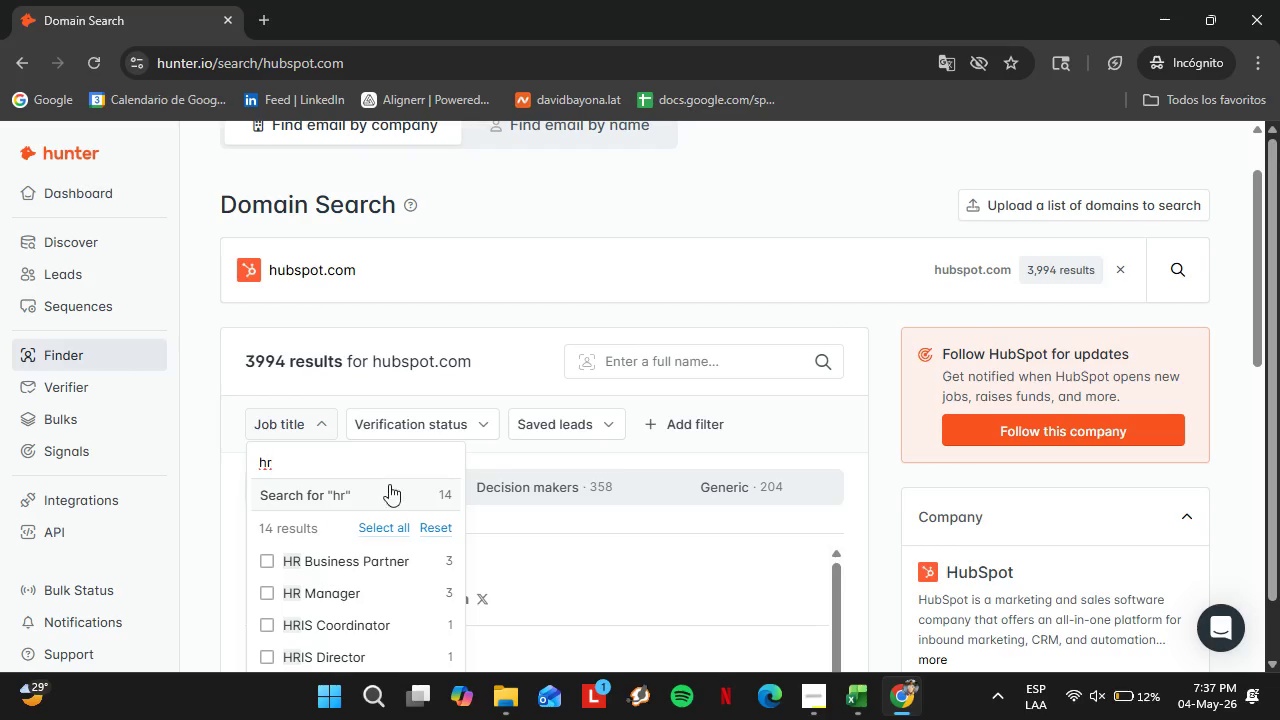 
scroll: coordinate [403, 484], scroll_direction: down, amount: 1.0
 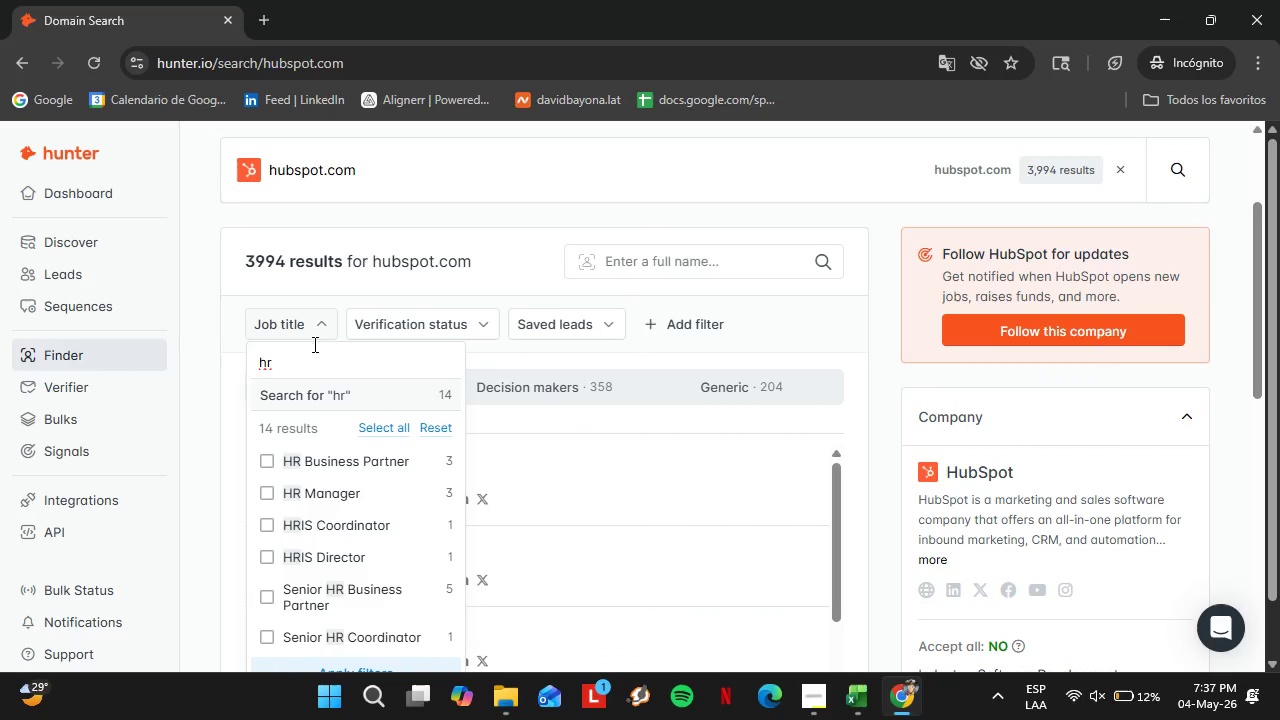 
key(Backspace)
type(um)
 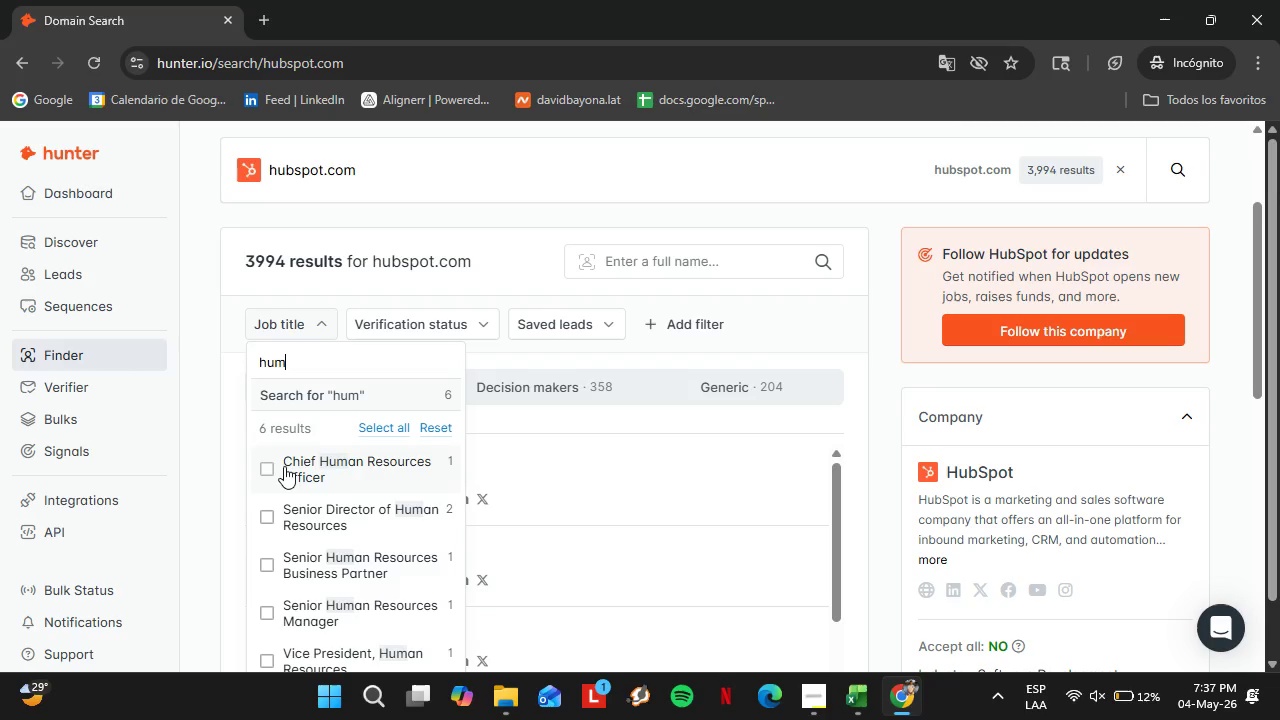 
wait(10.5)
 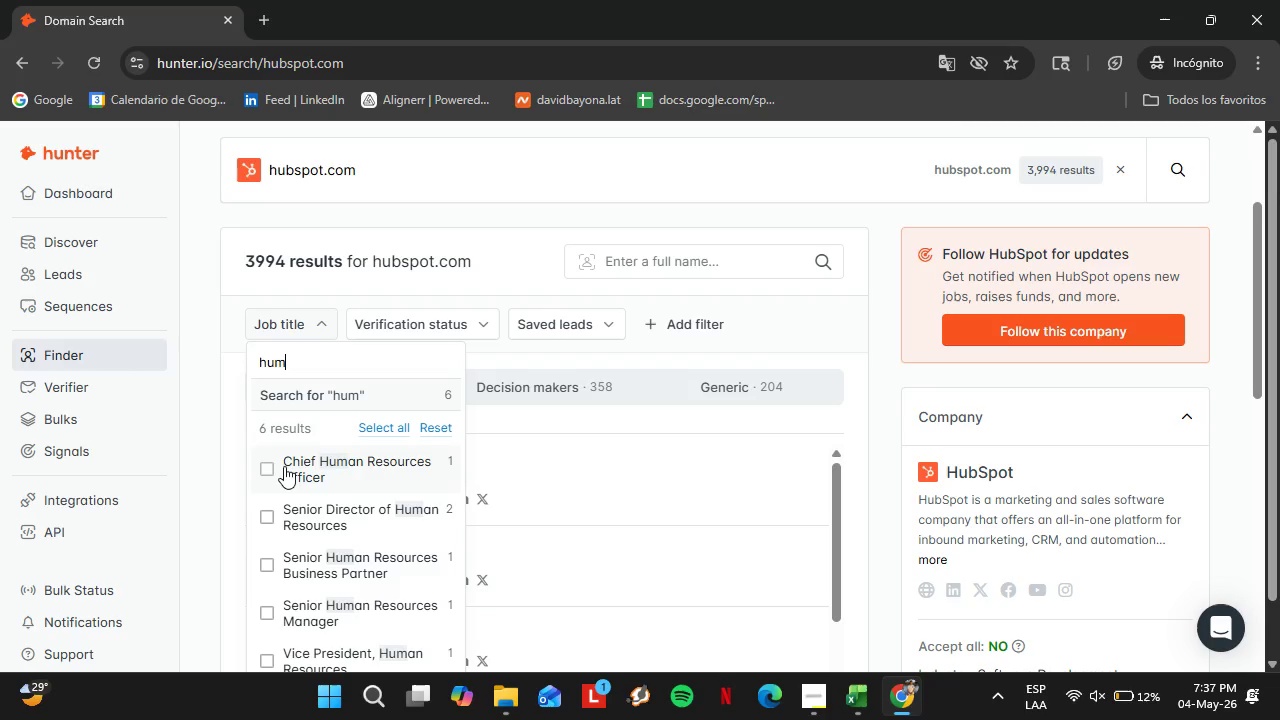 
left_click([271, 464])
 